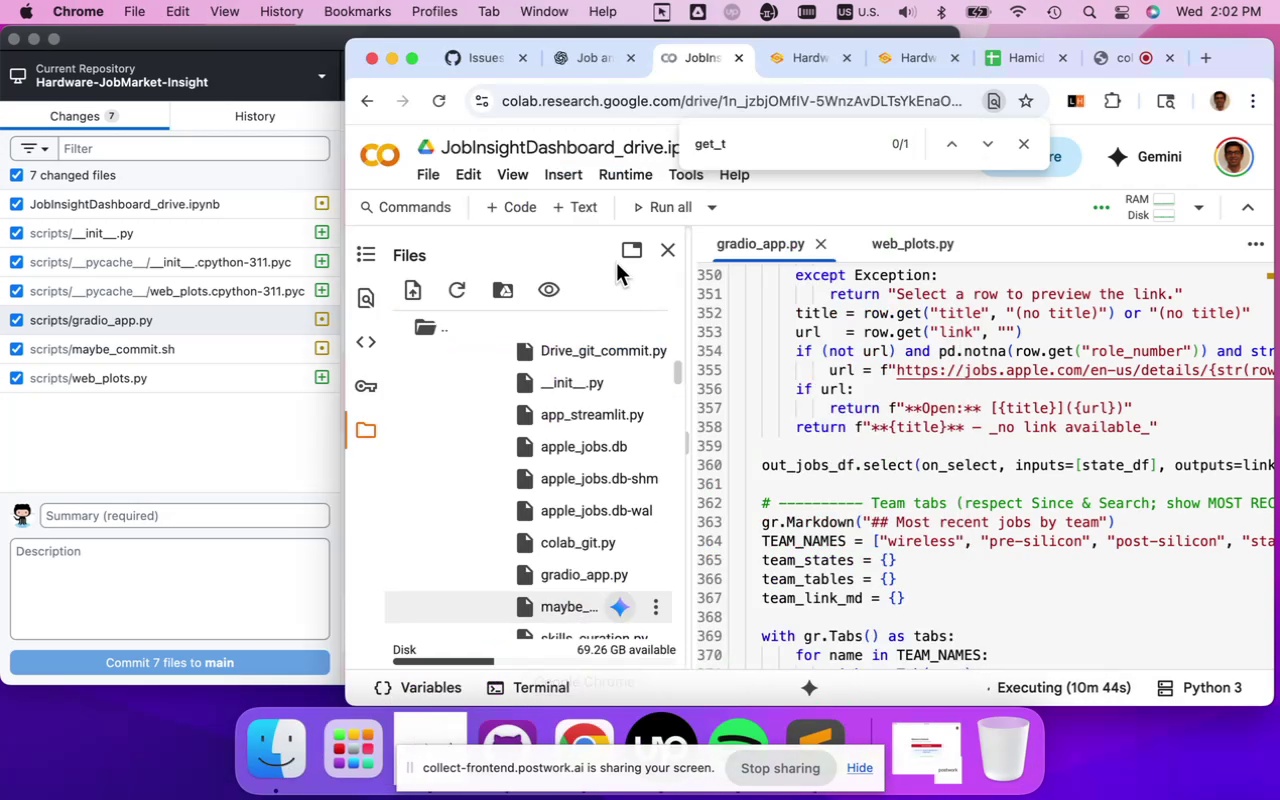 
wait(8.68)
 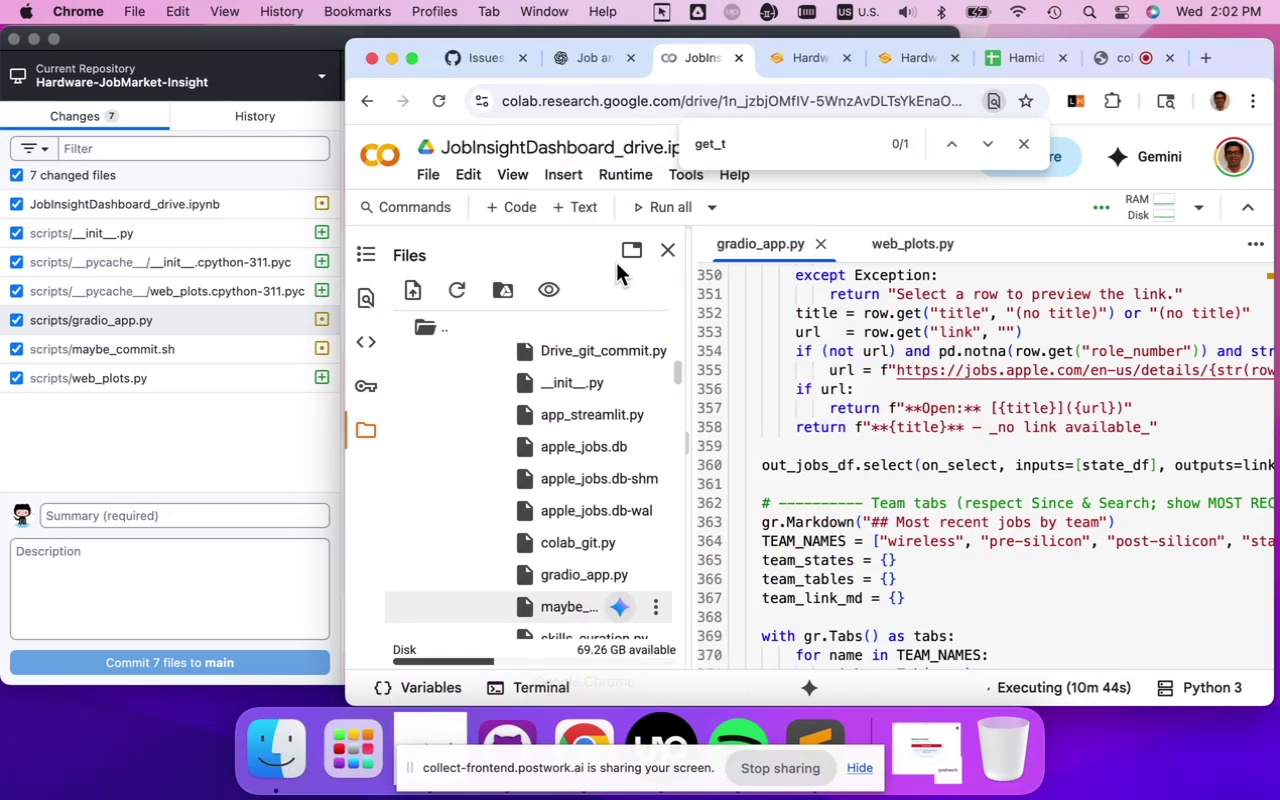 
left_click([349, 52])
 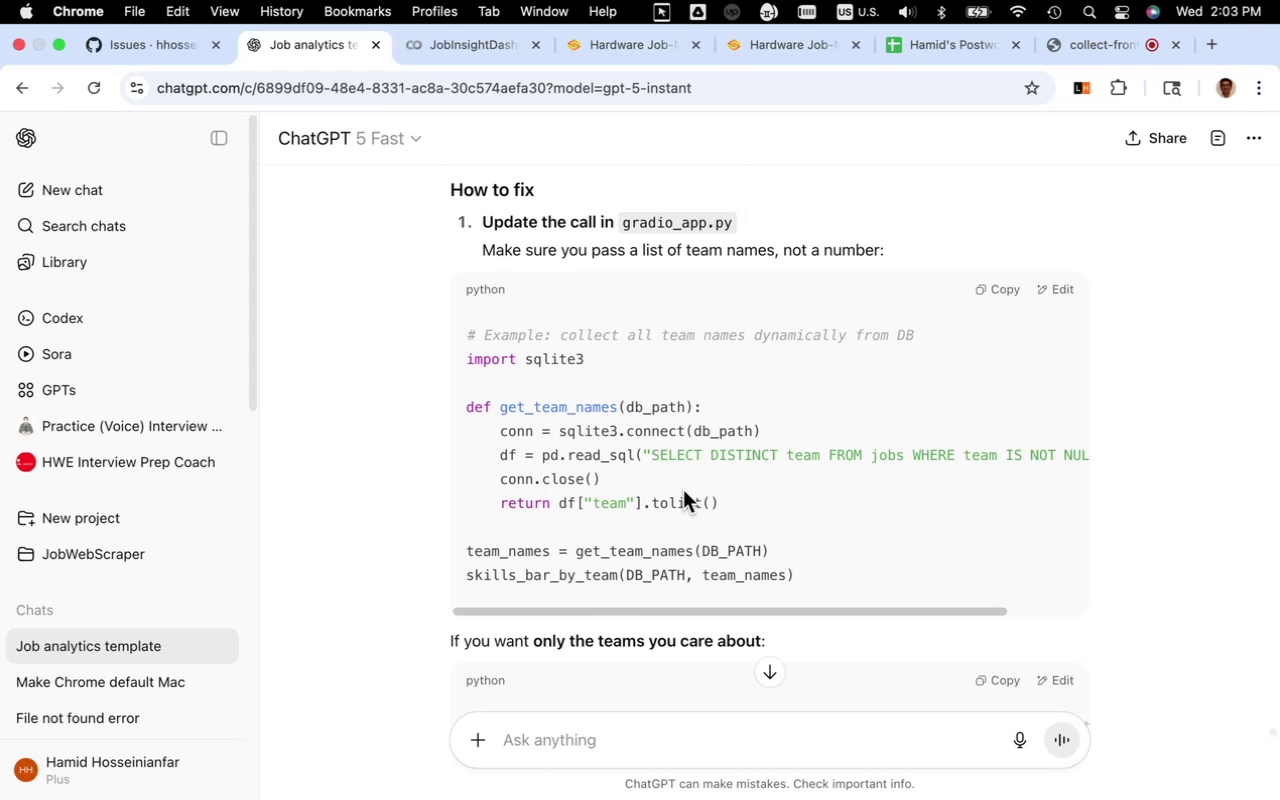 
wait(18.02)
 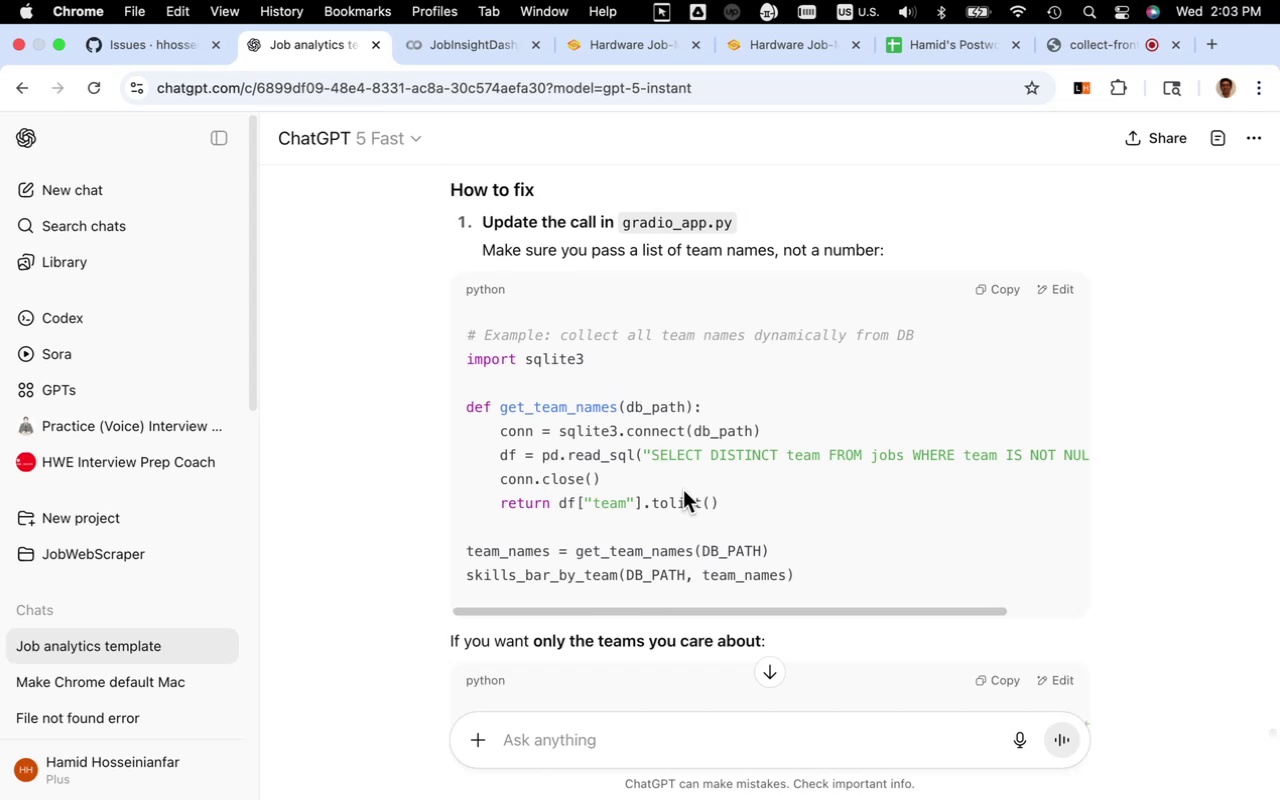 
left_click_drag(start_coordinate=[797, 581], to_coordinate=[465, 409])
 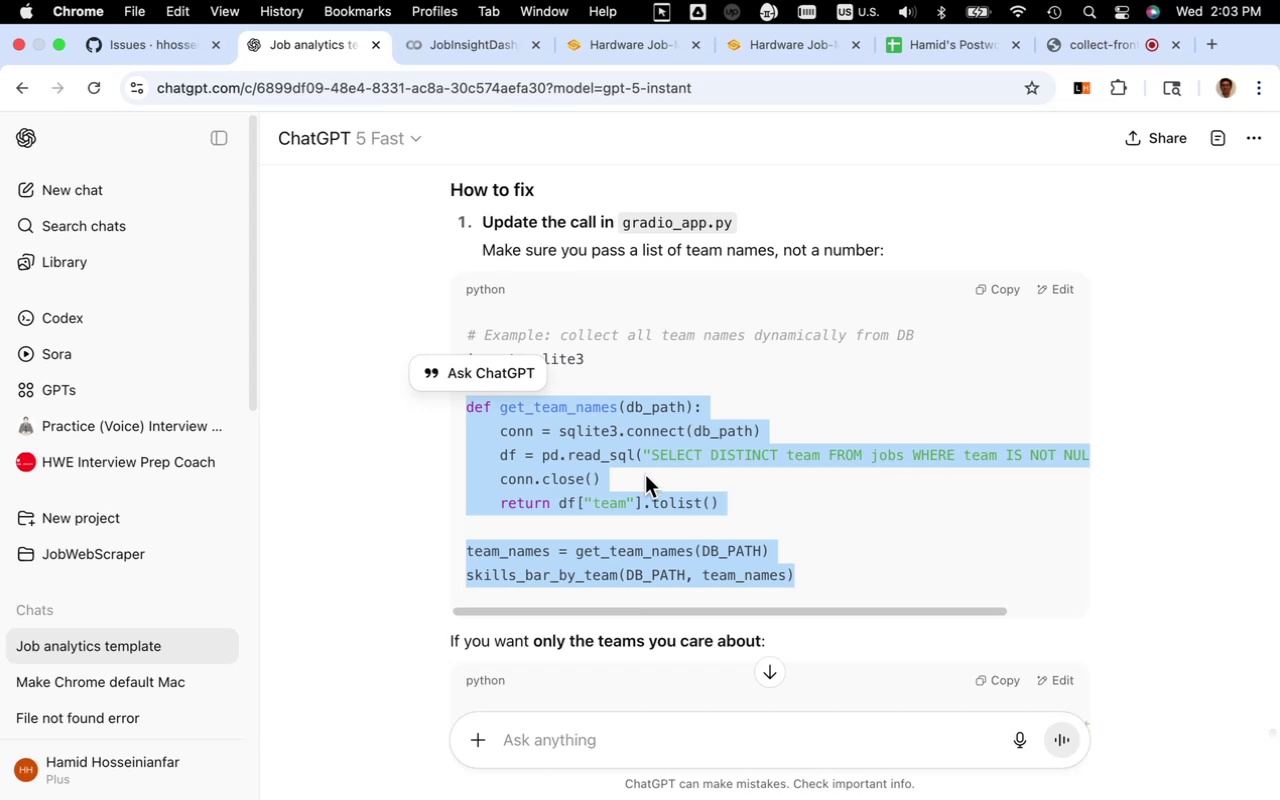 
wait(5.42)
 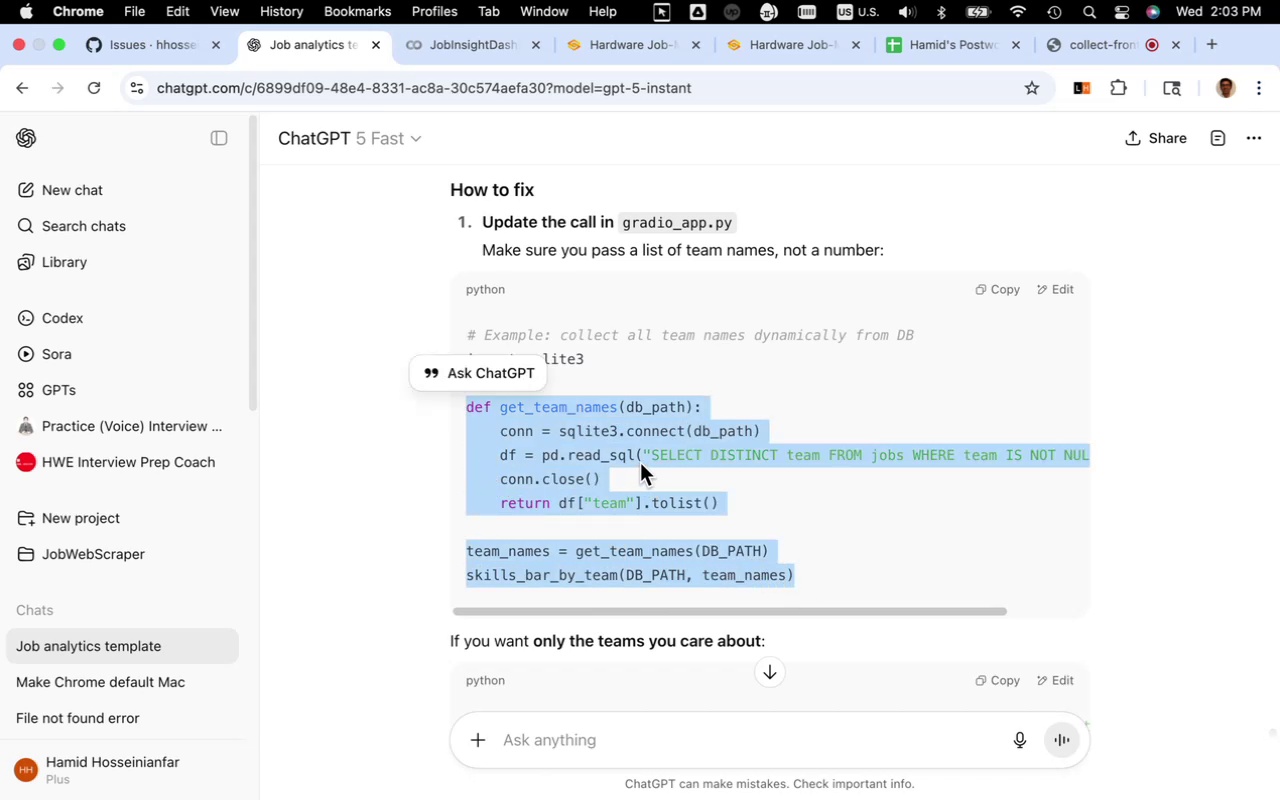 
key(Meta+C)
 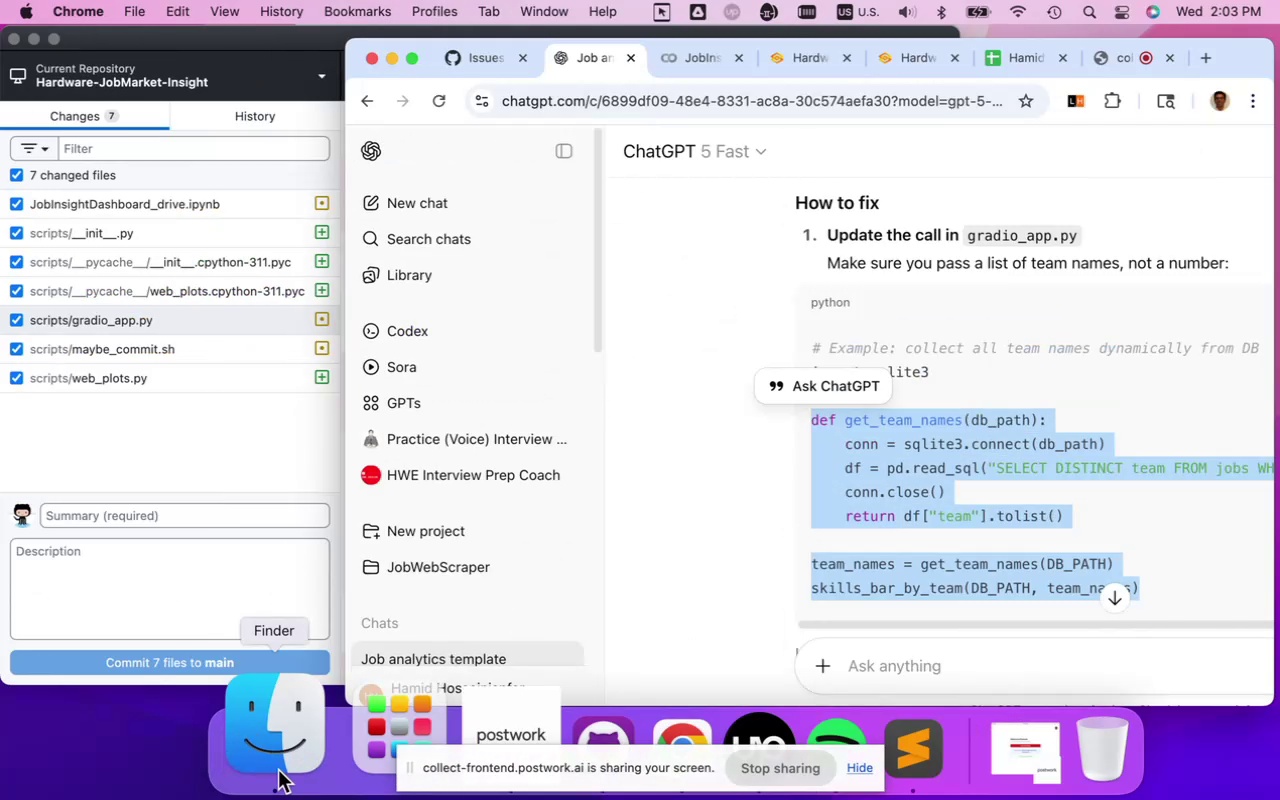 
wait(14.82)
 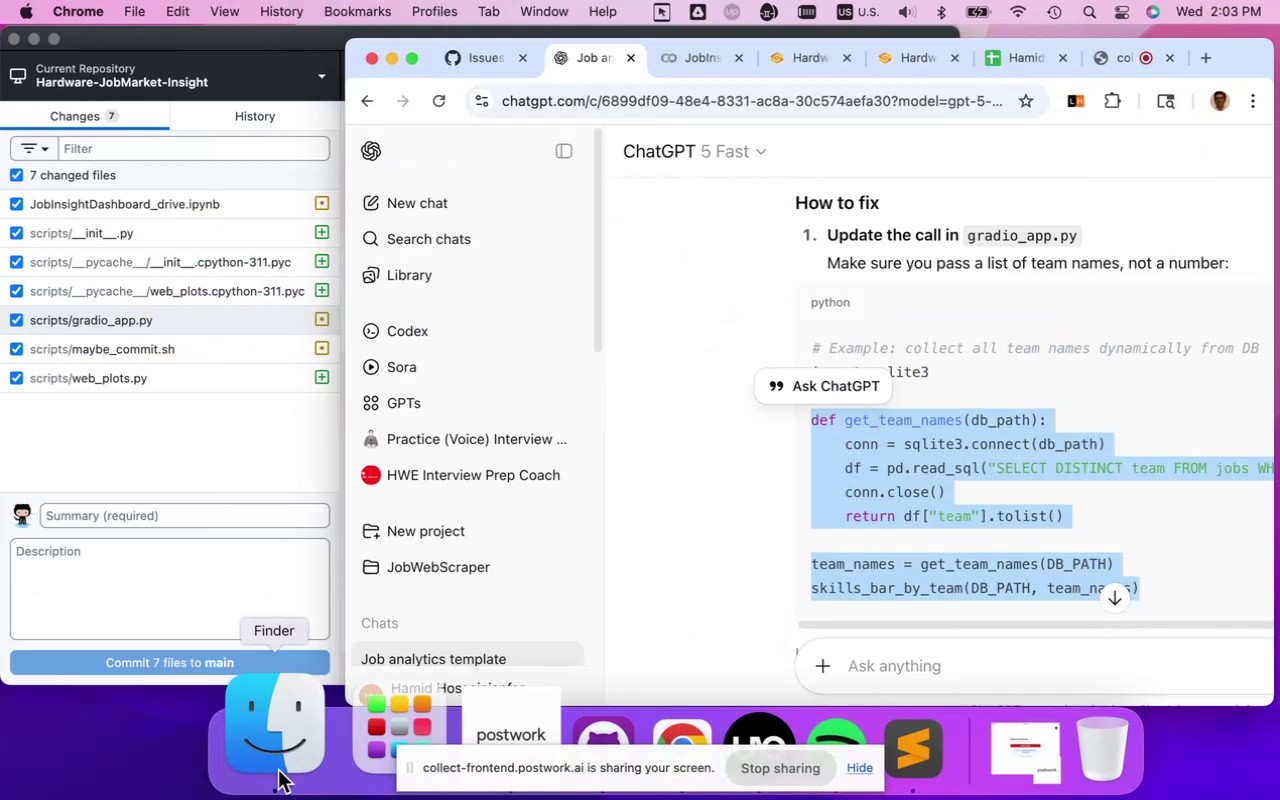 
mouse_move([123, 352])
 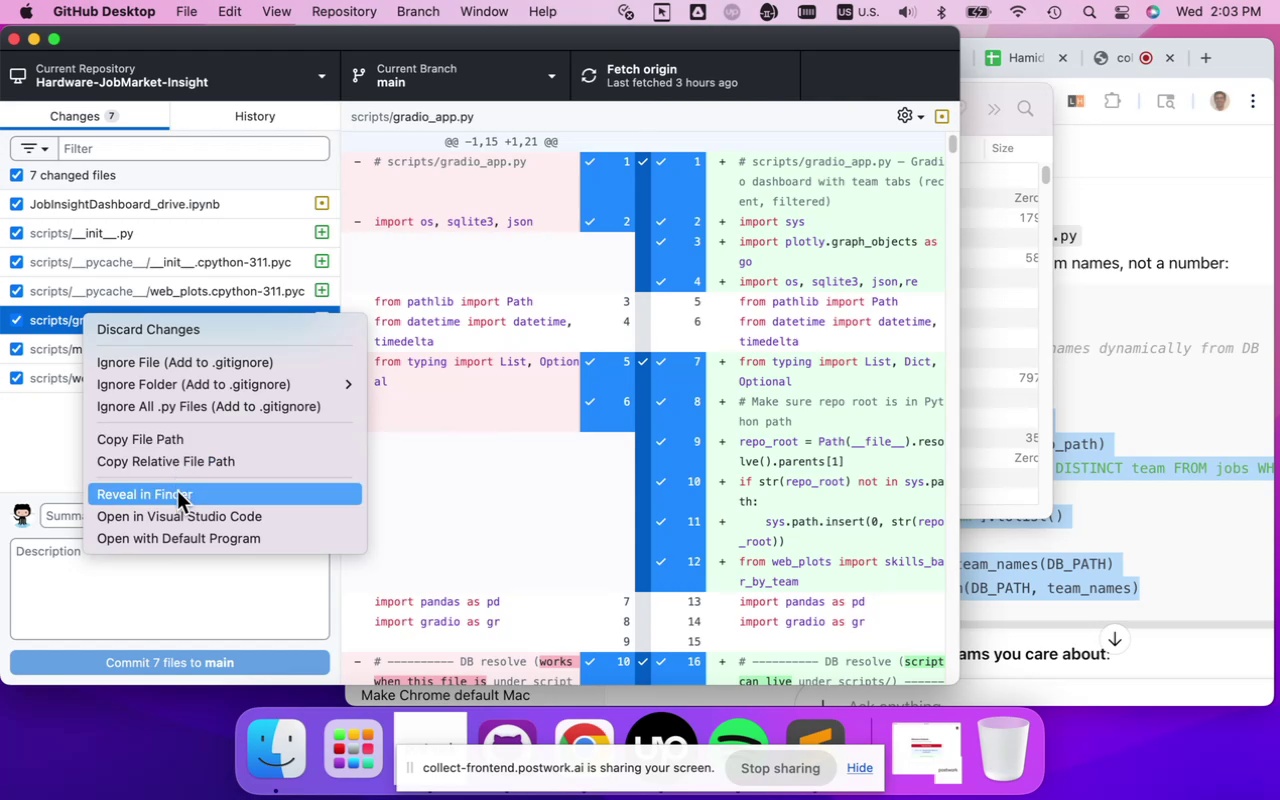 
left_click([177, 491])
 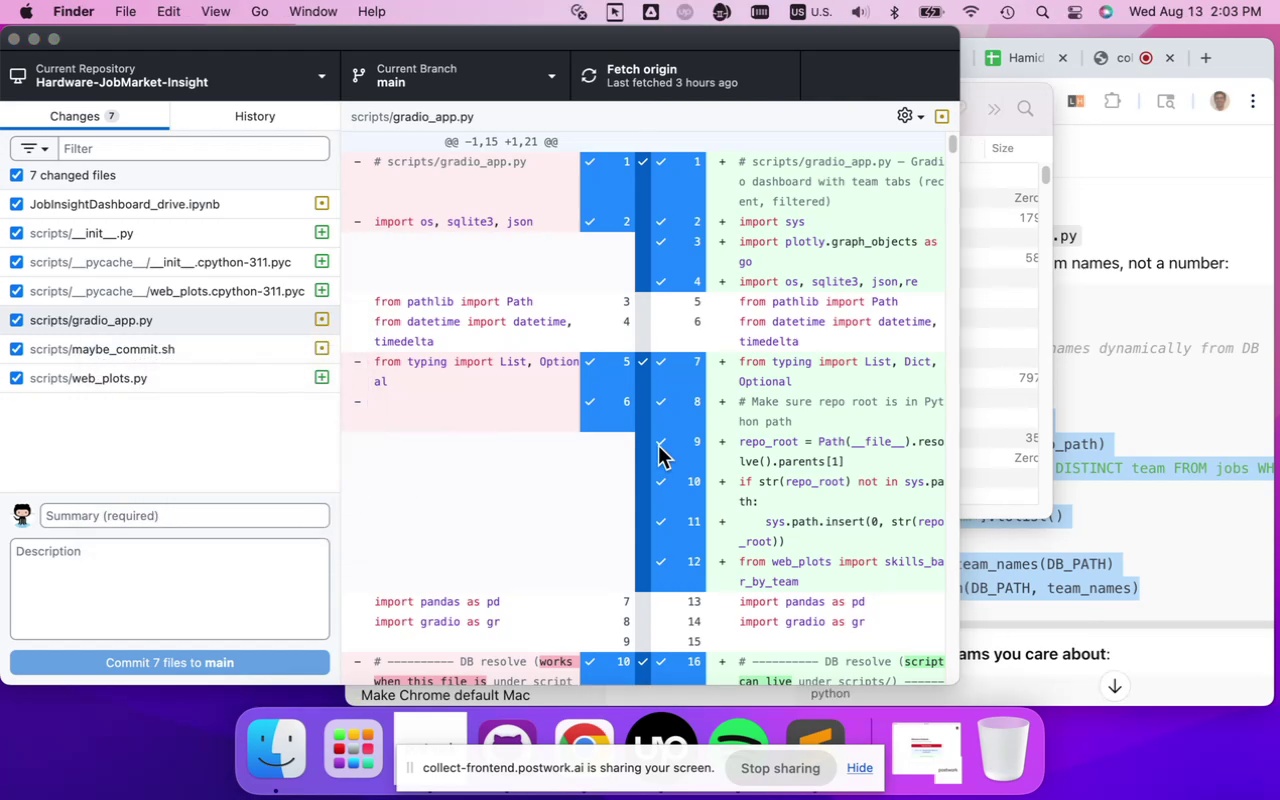 
mouse_move([644, 443])
 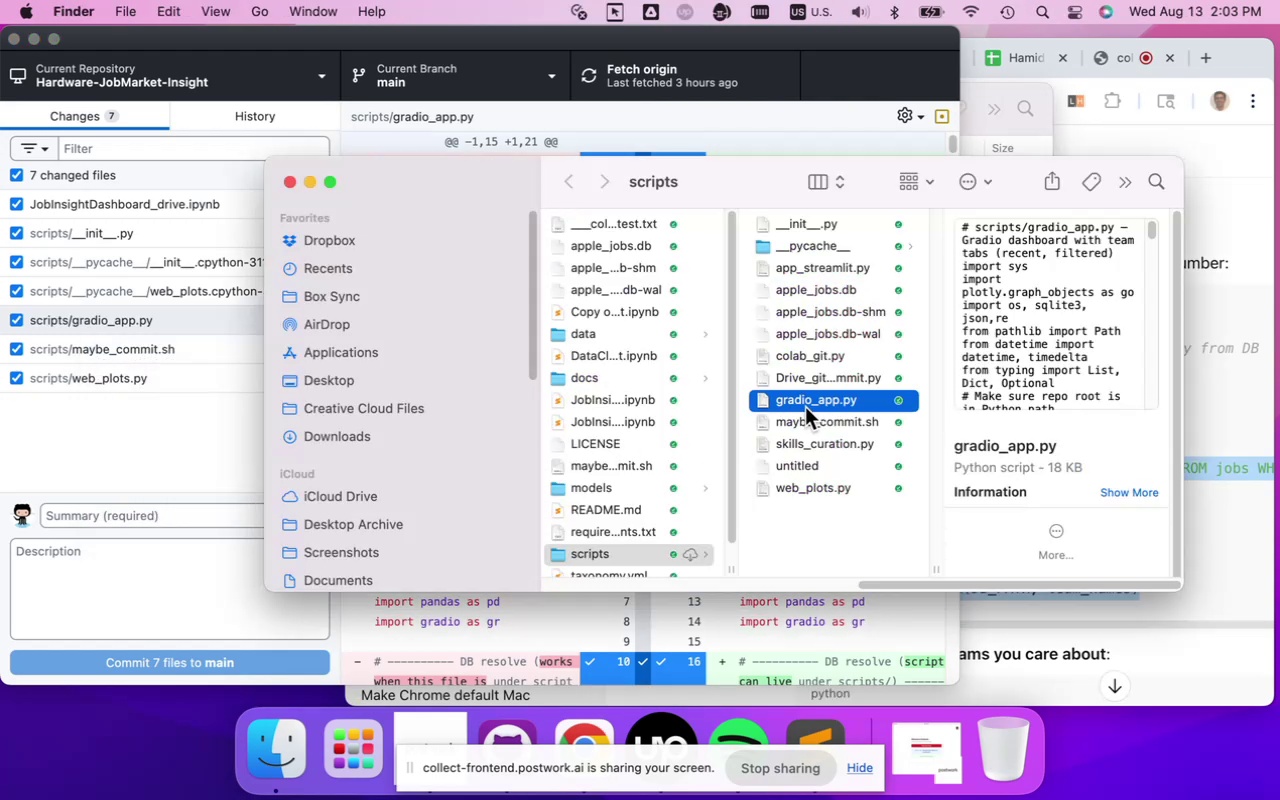 
right_click([805, 407])
 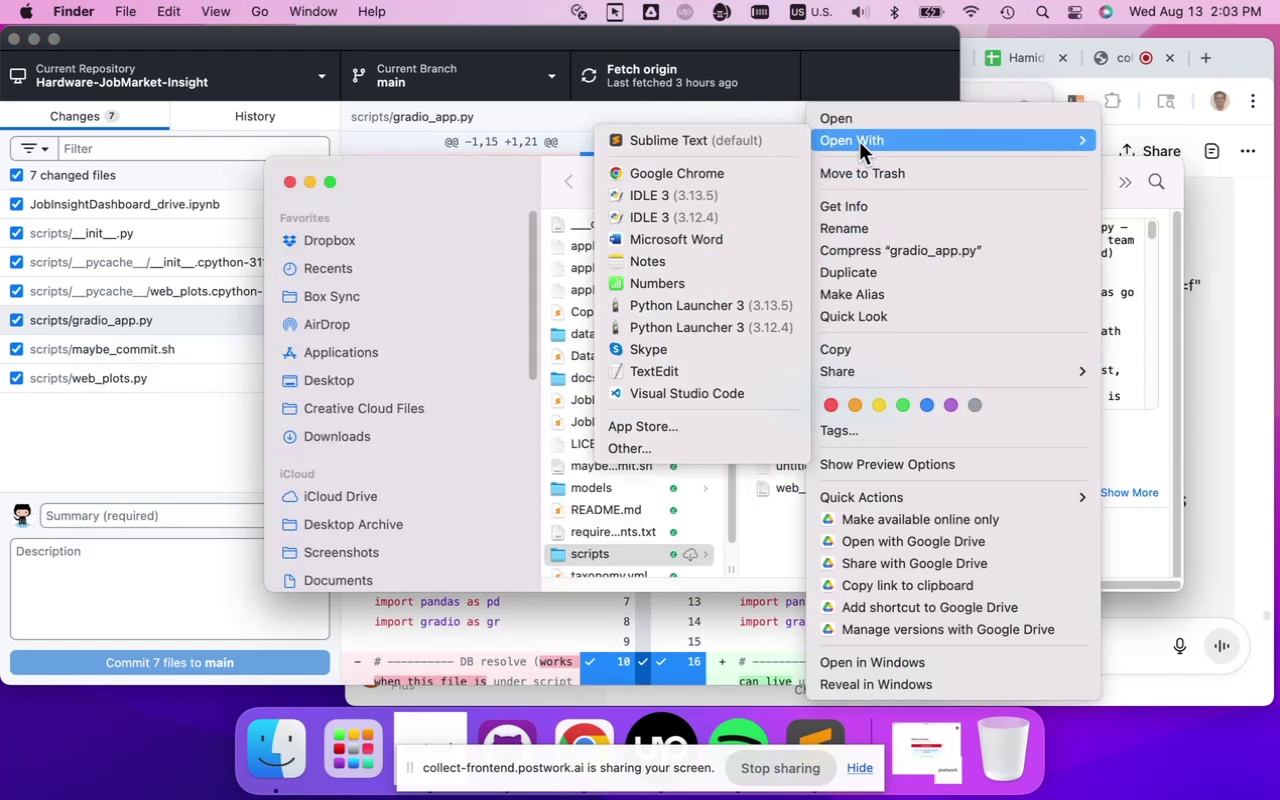 
left_click([759, 147])
 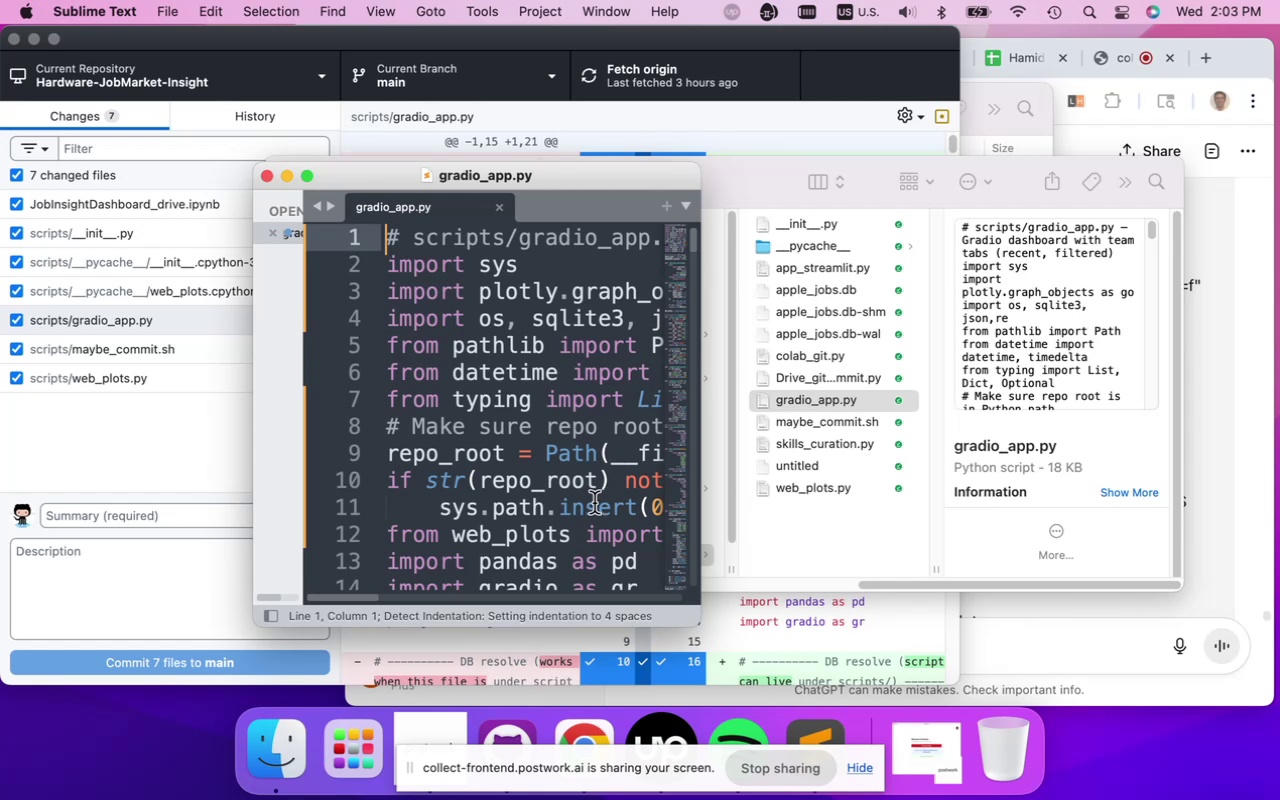 
left_click([586, 493])
 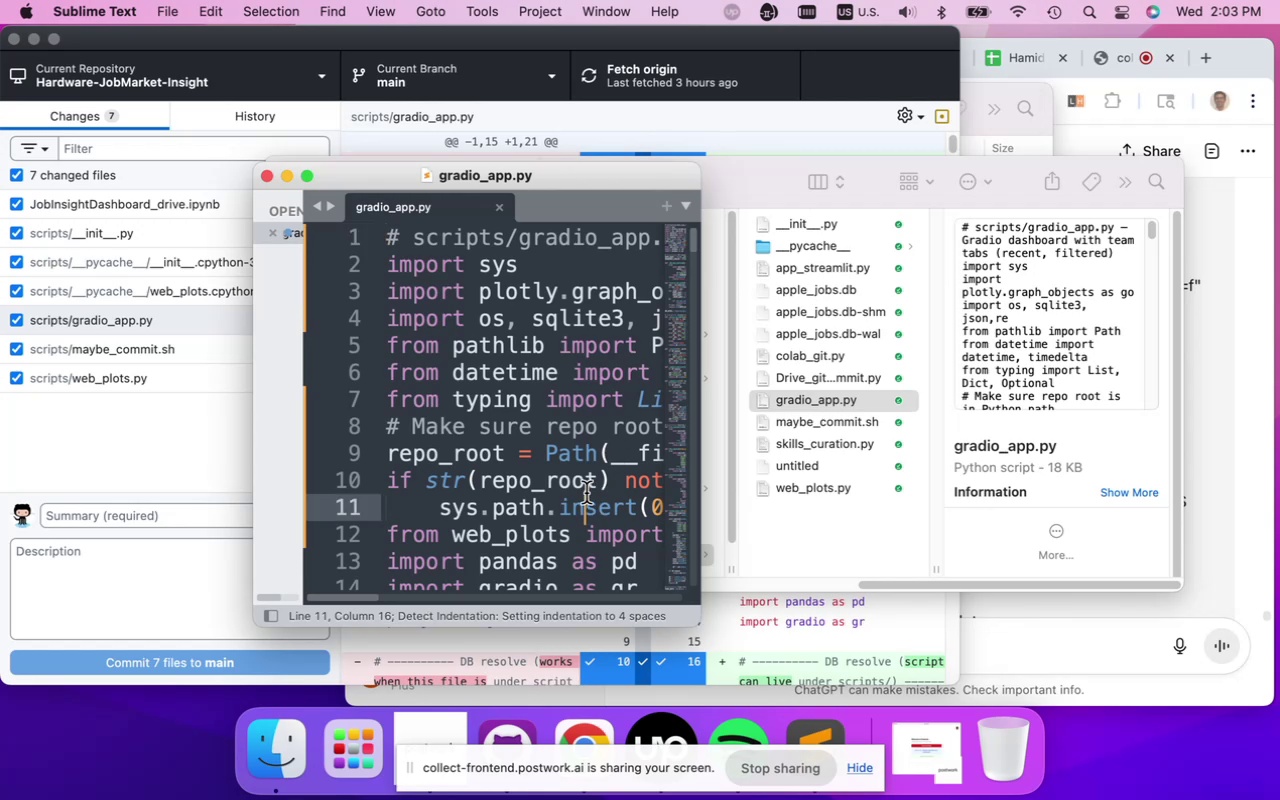 
key(Meta+CommandLeft)
 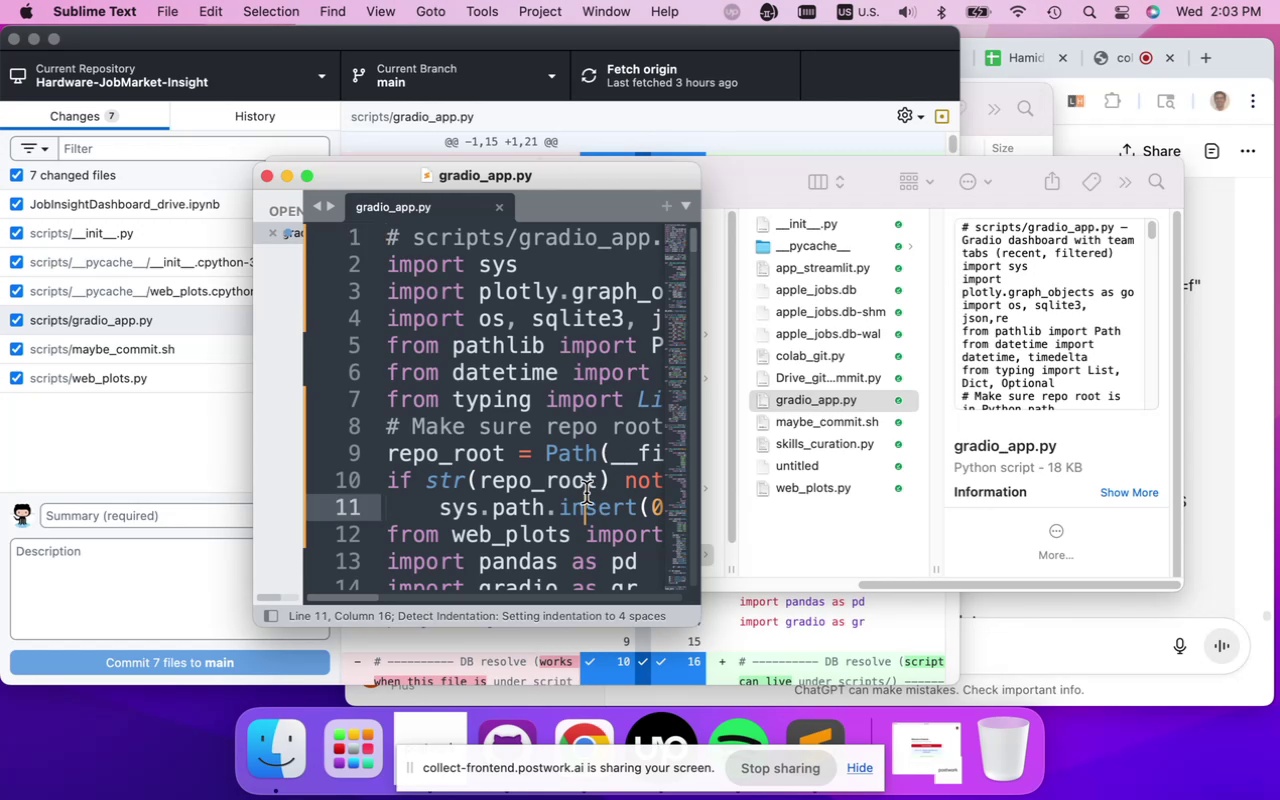 
key(Meta+F)
 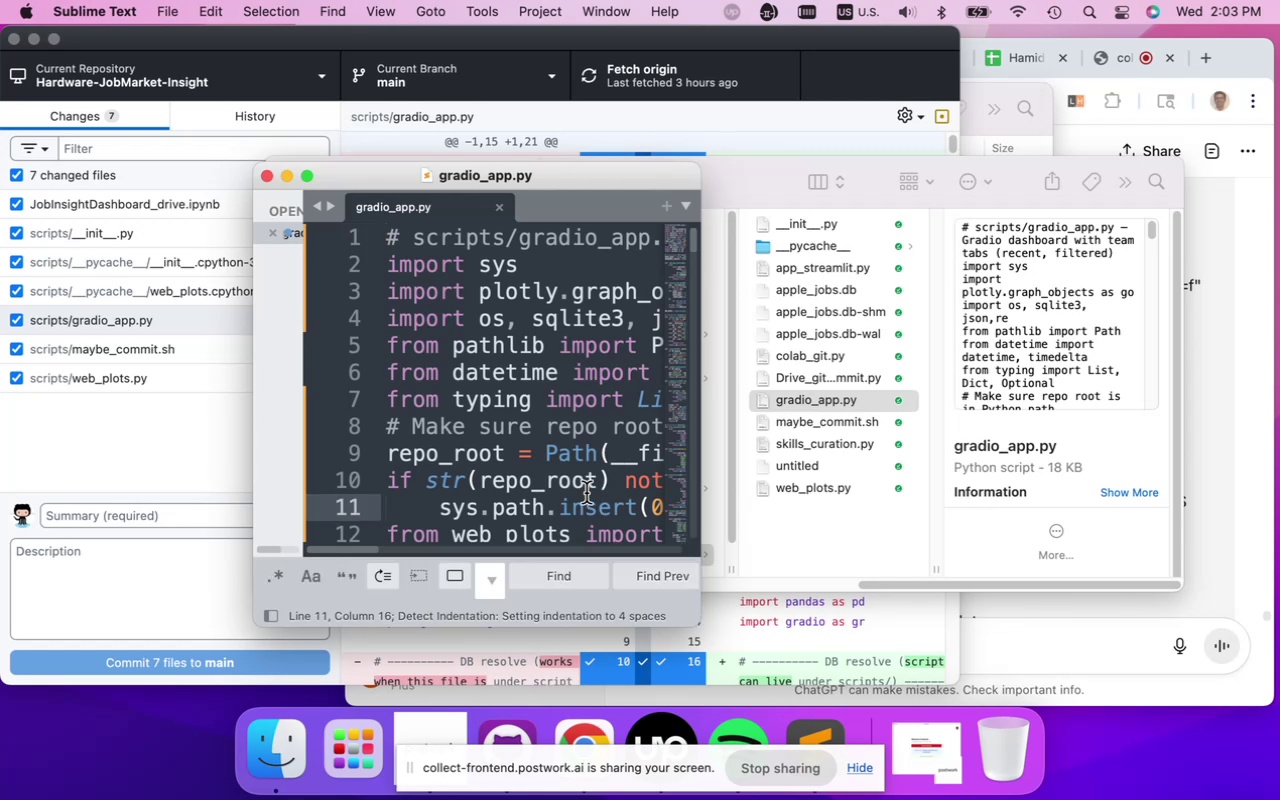 
type(team_name)
 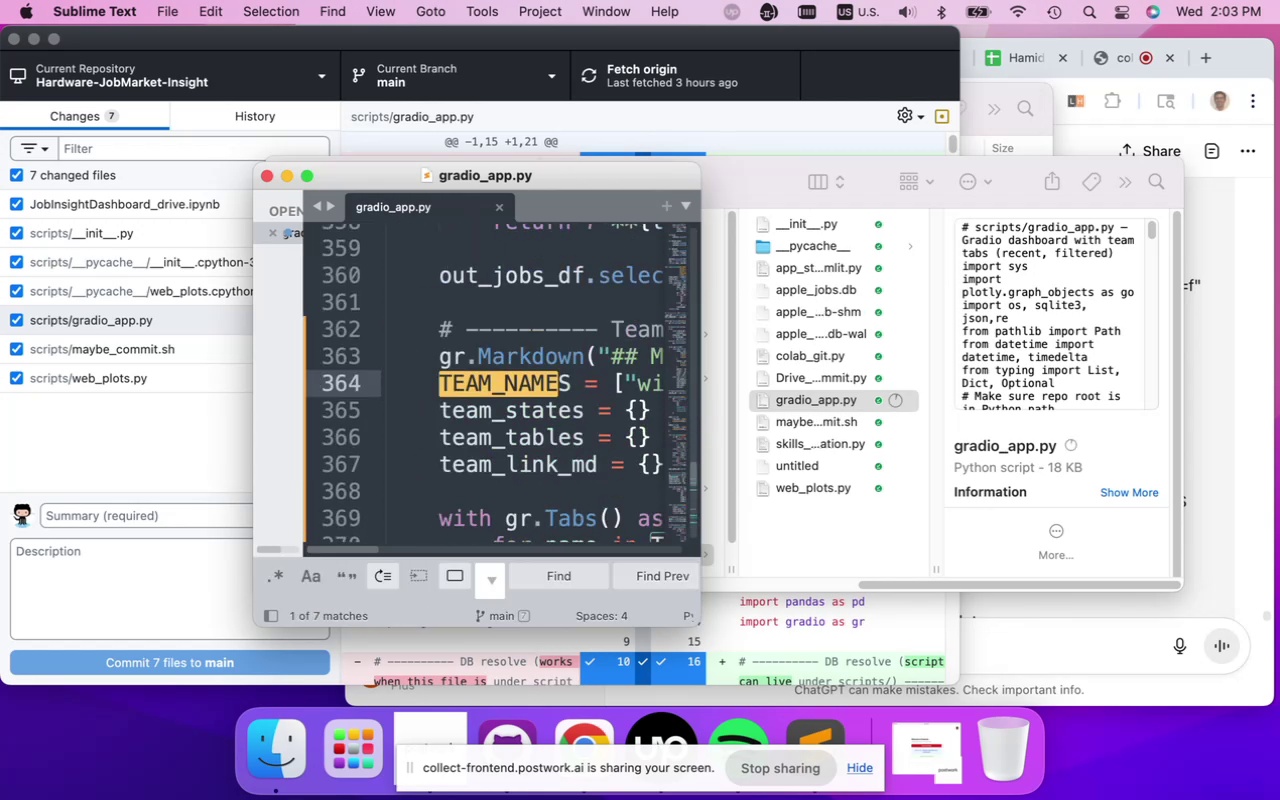 
left_click([307, 178])
 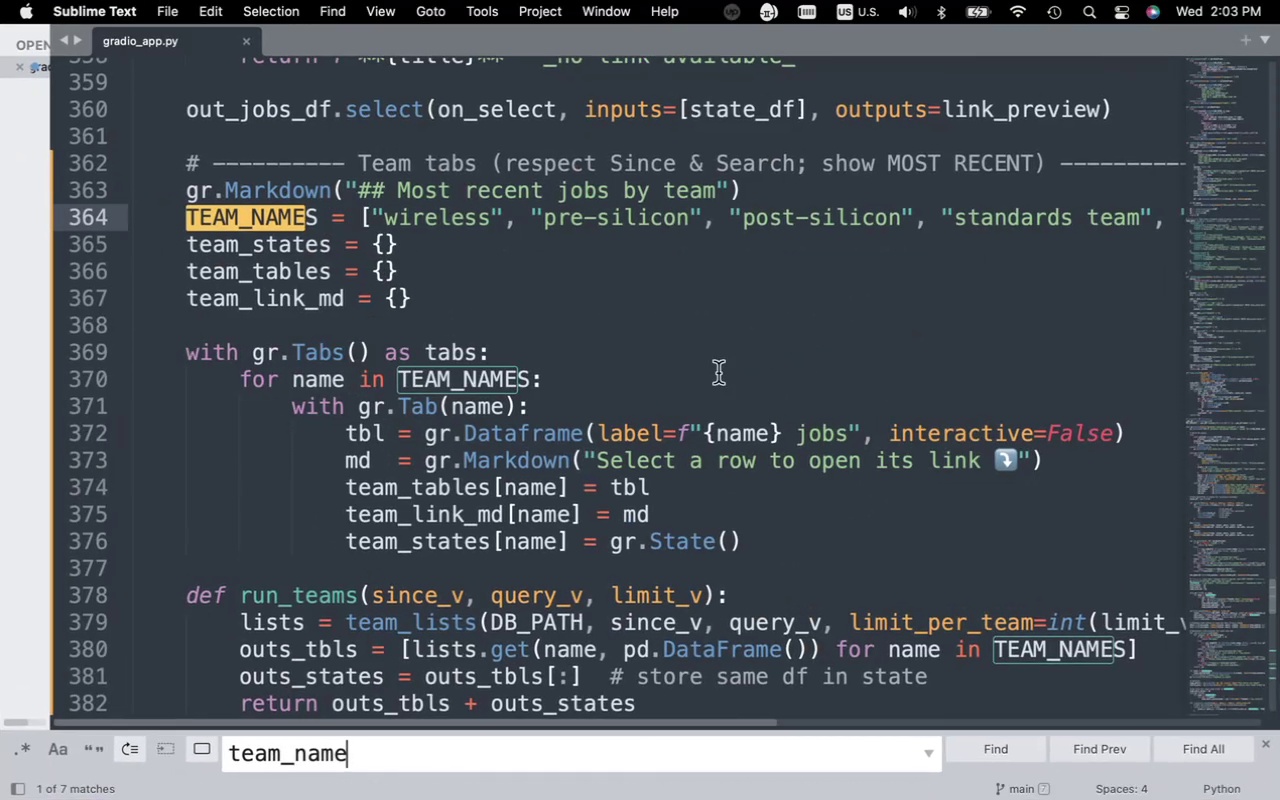 
wait(9.47)
 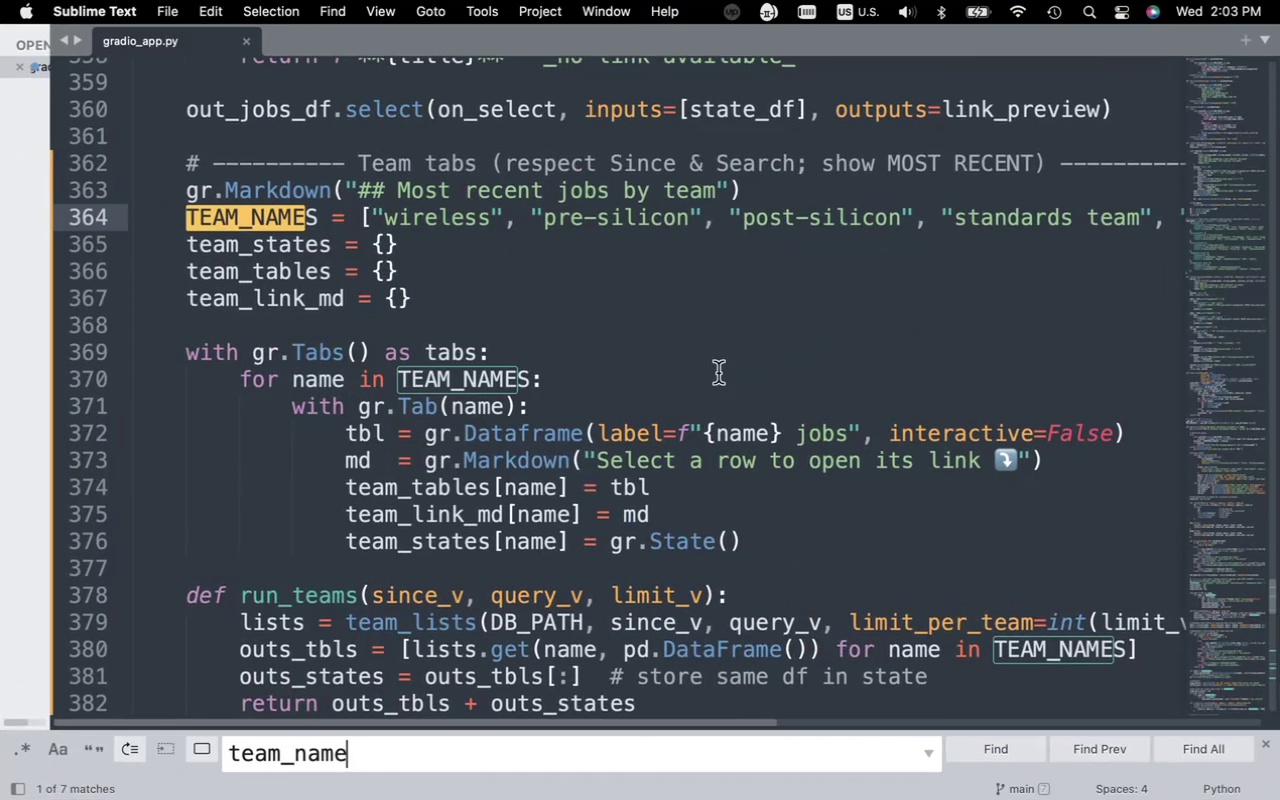 
key(Enter)
 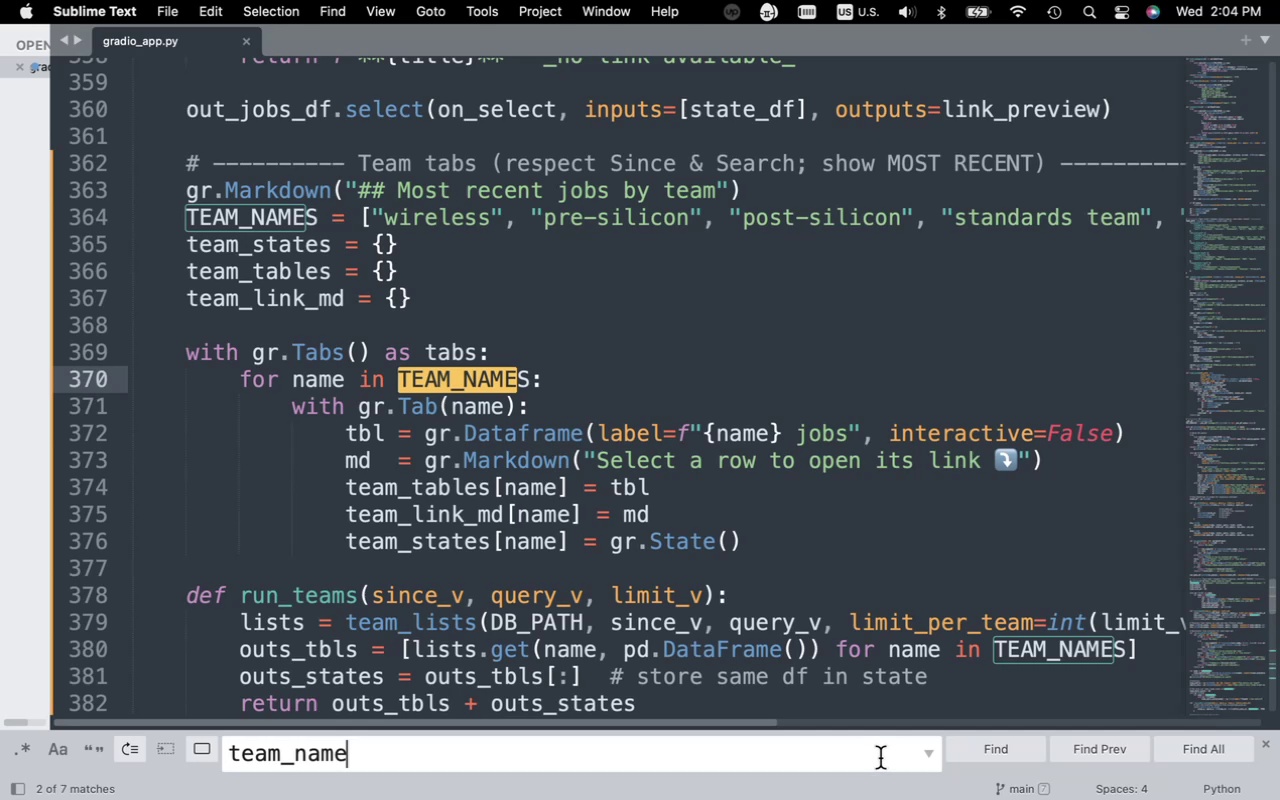 
key(Enter)
 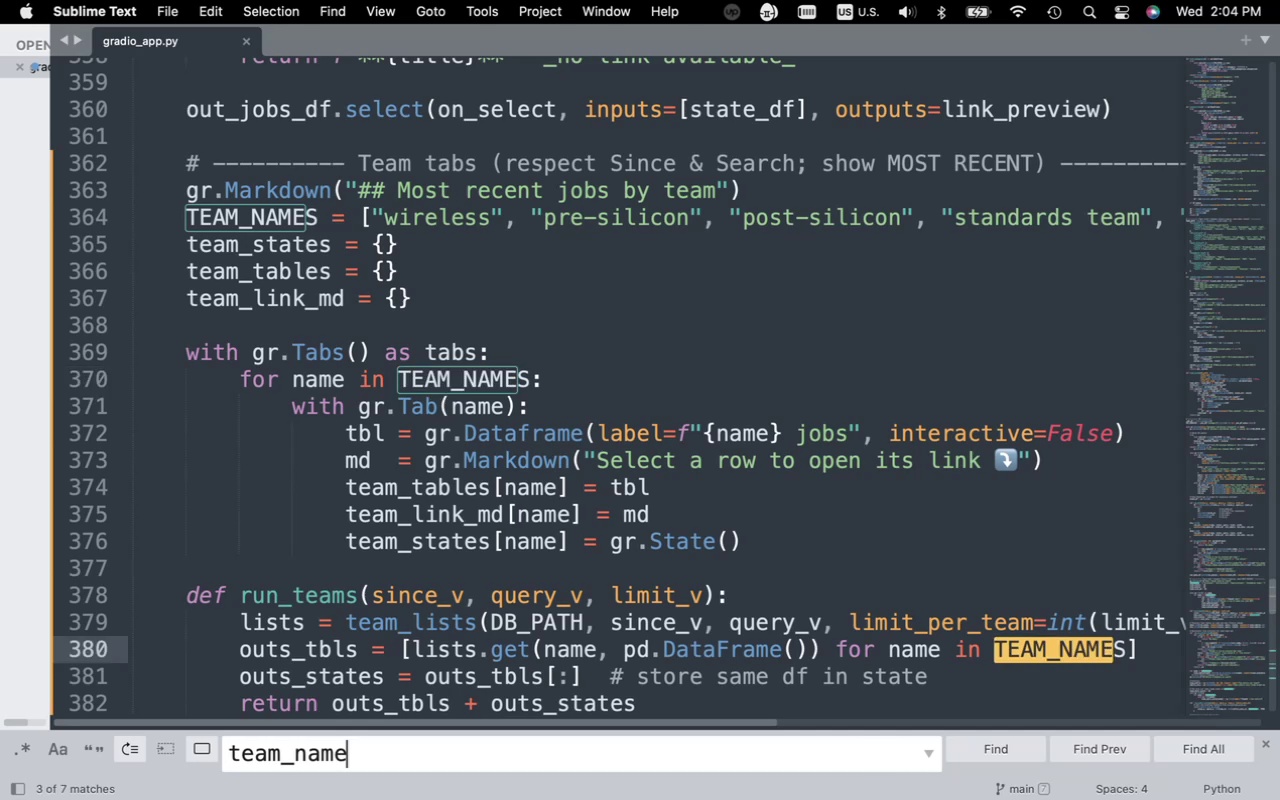 
key(Enter)
 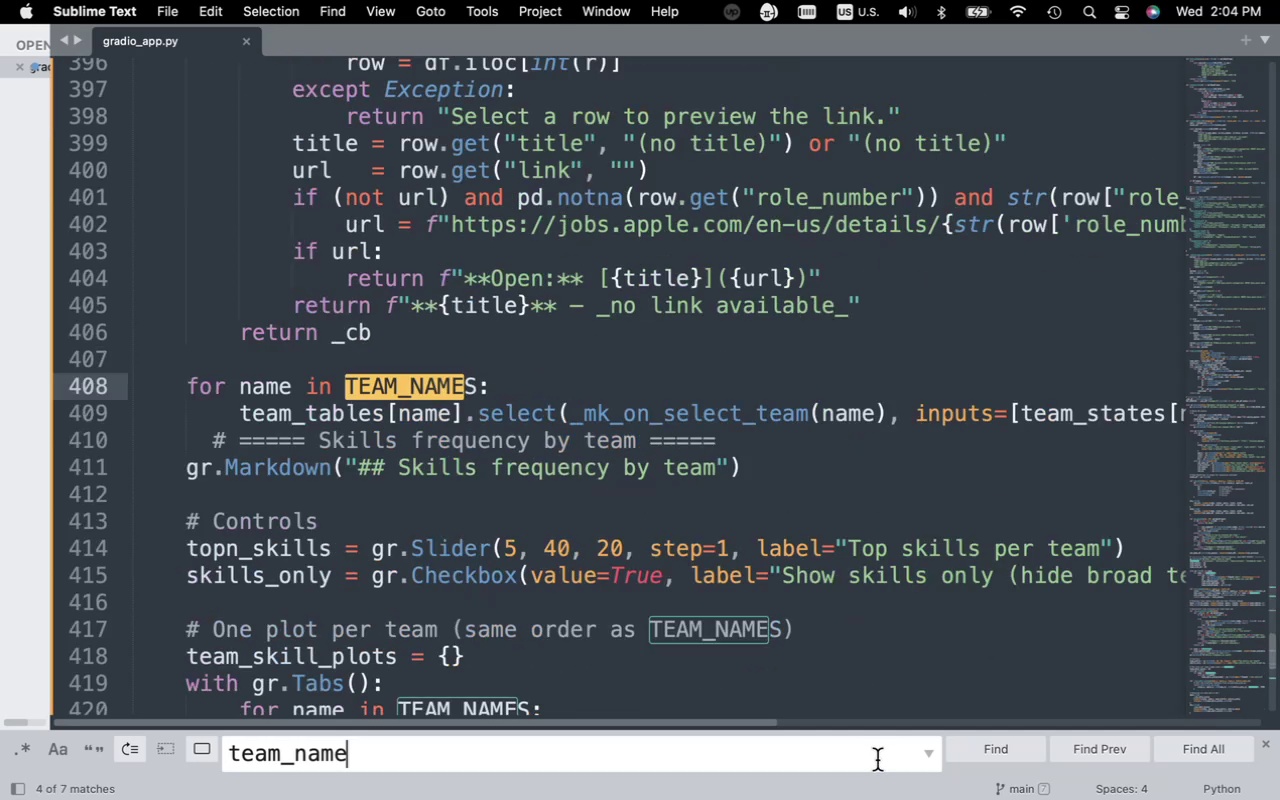 
key(Enter)
 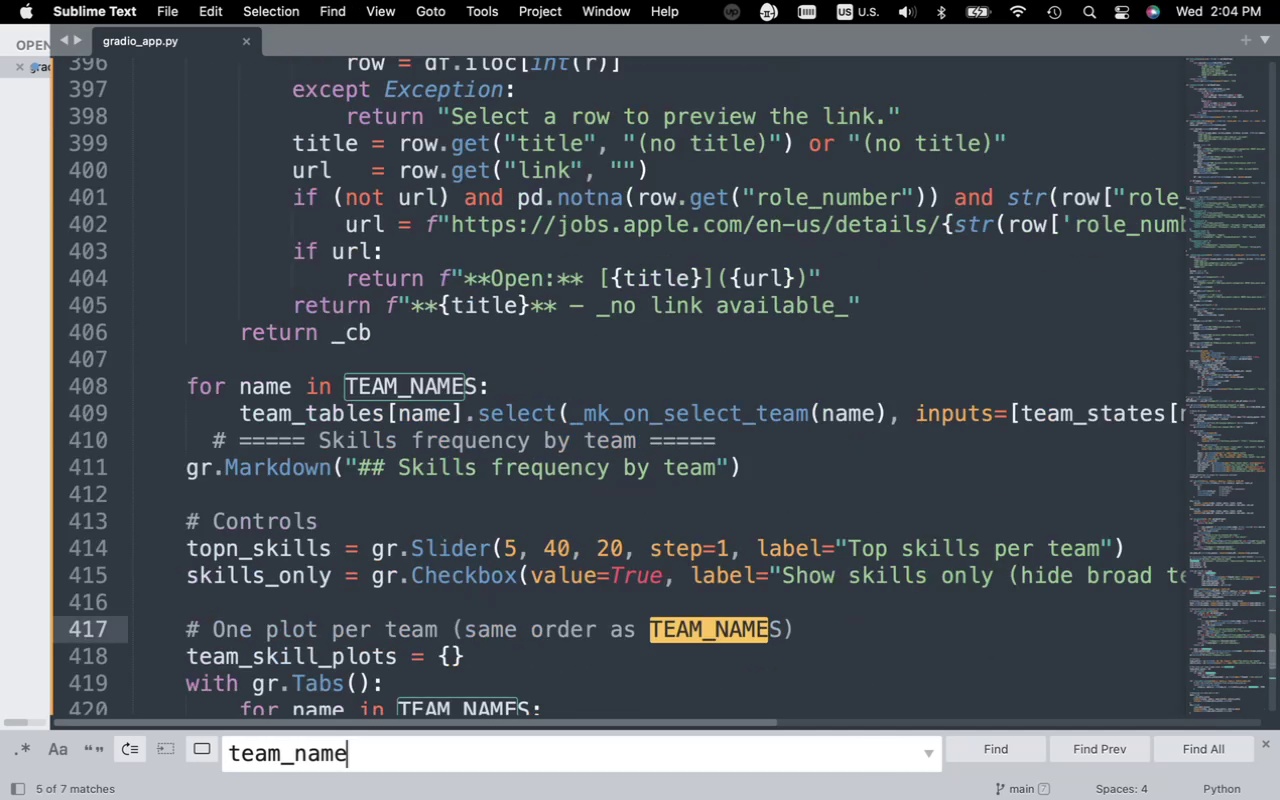 
key(Enter)
 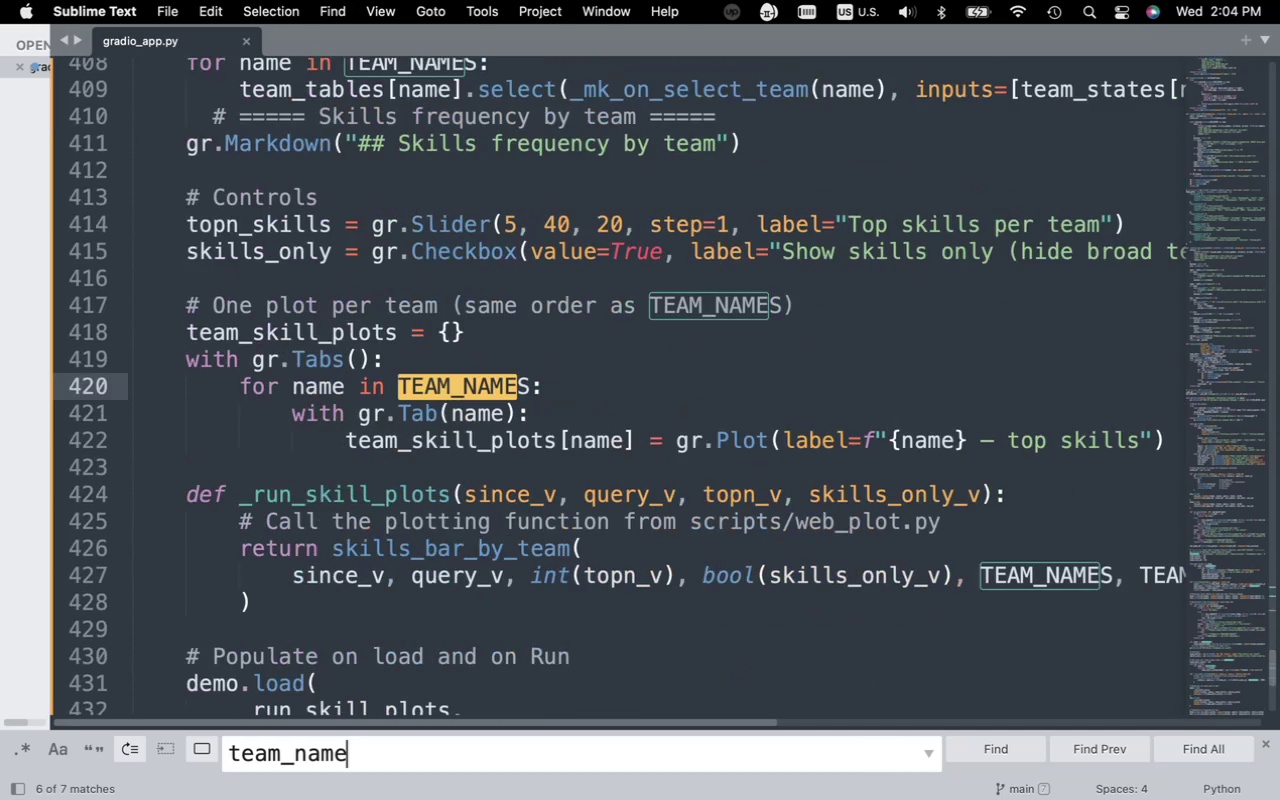 
key(Enter)
 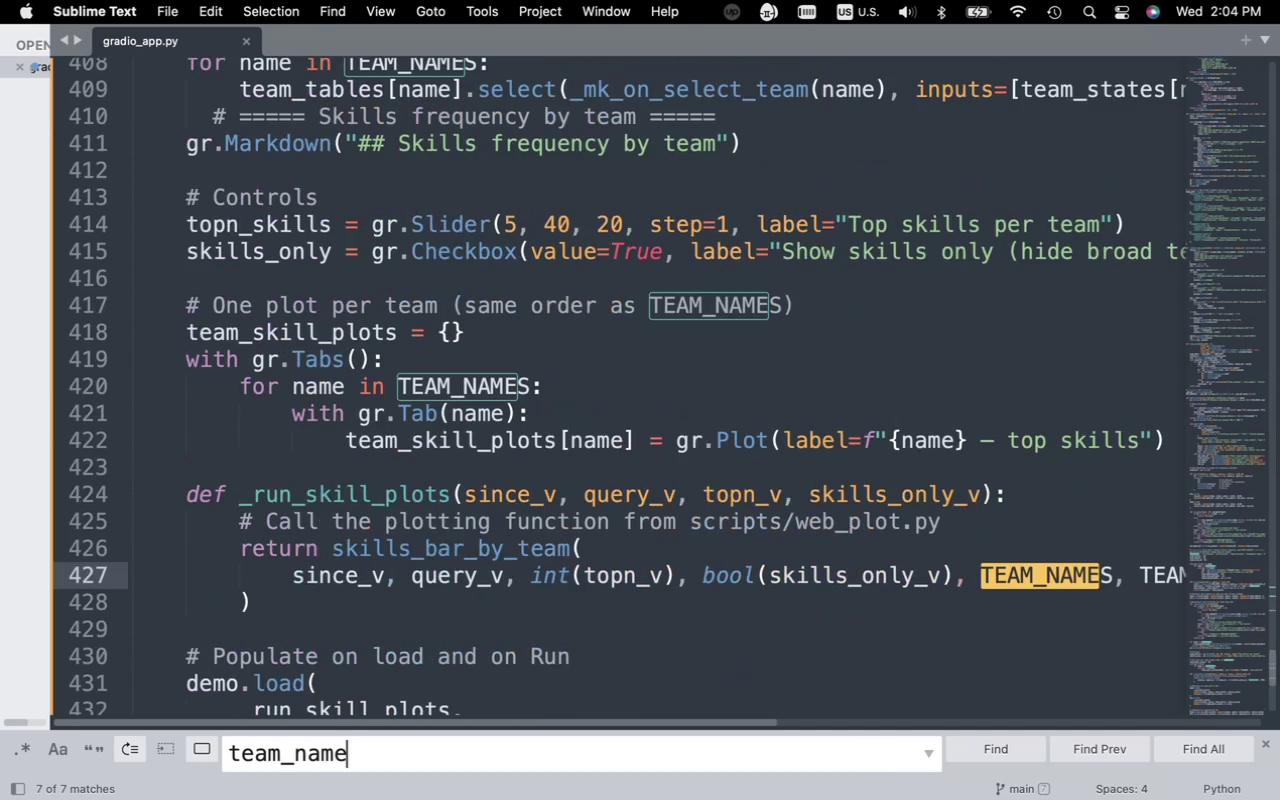 
key(Enter)
 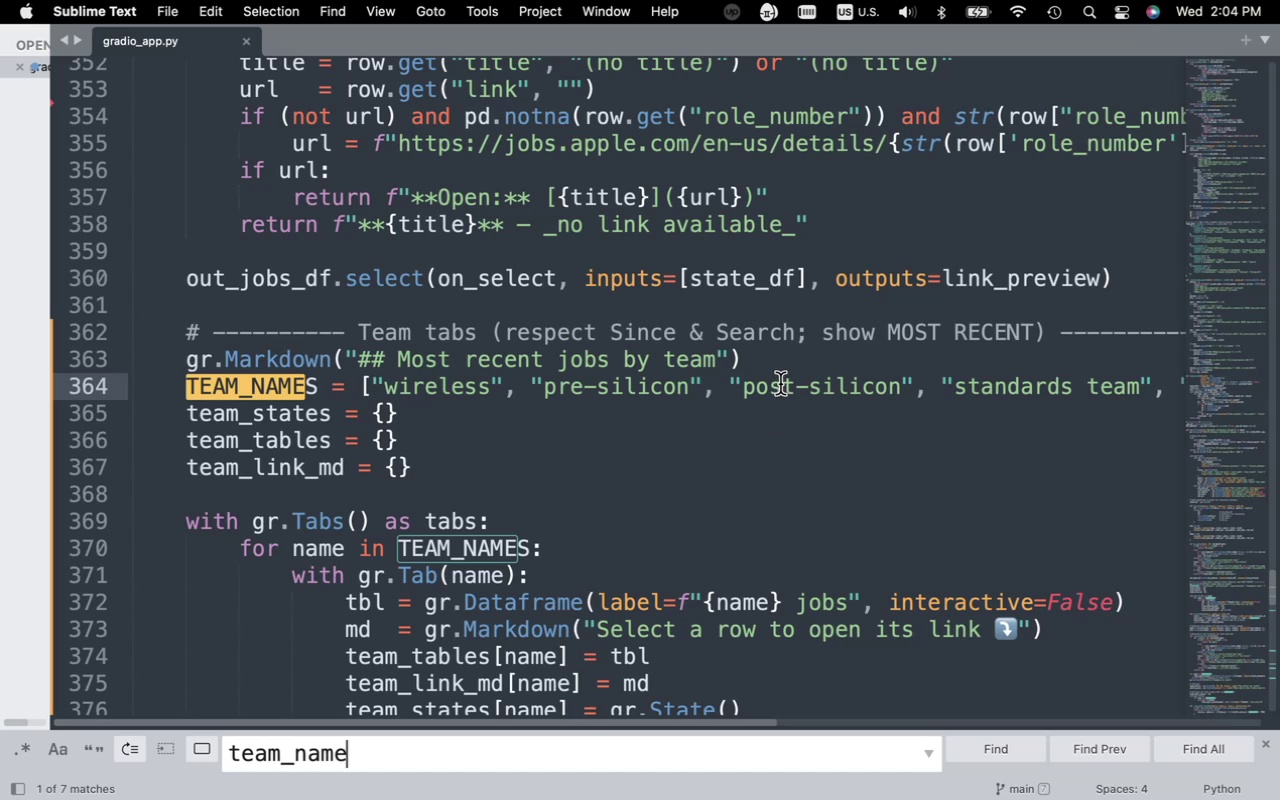 
wait(7.6)
 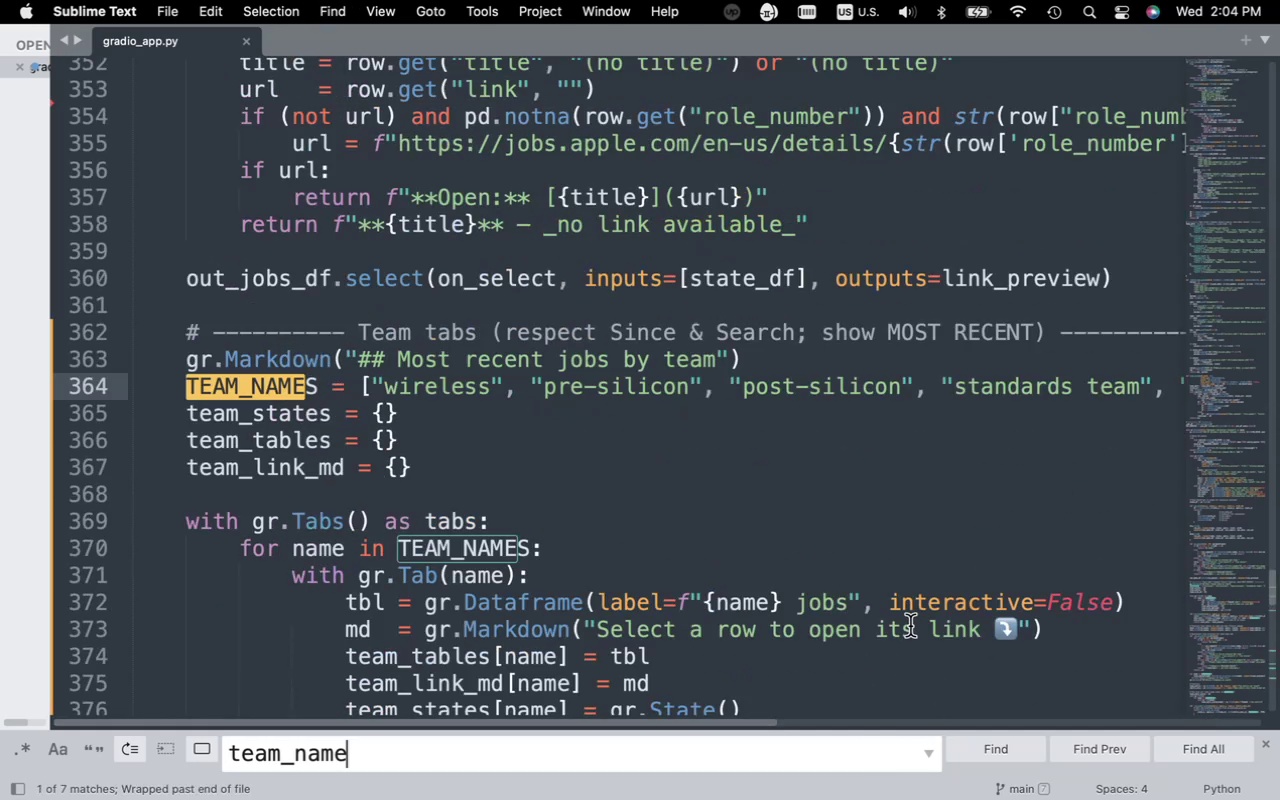 
left_click([777, 363])
 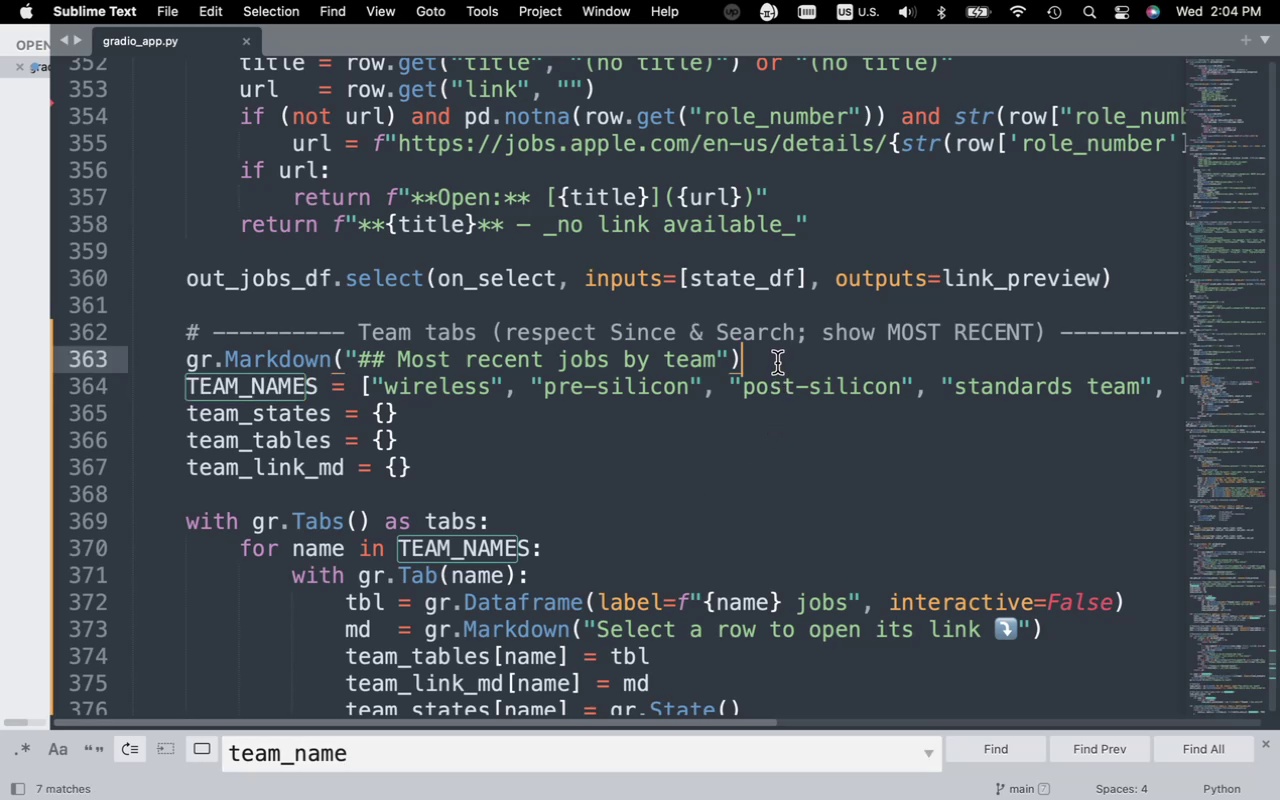 
key(Enter)
 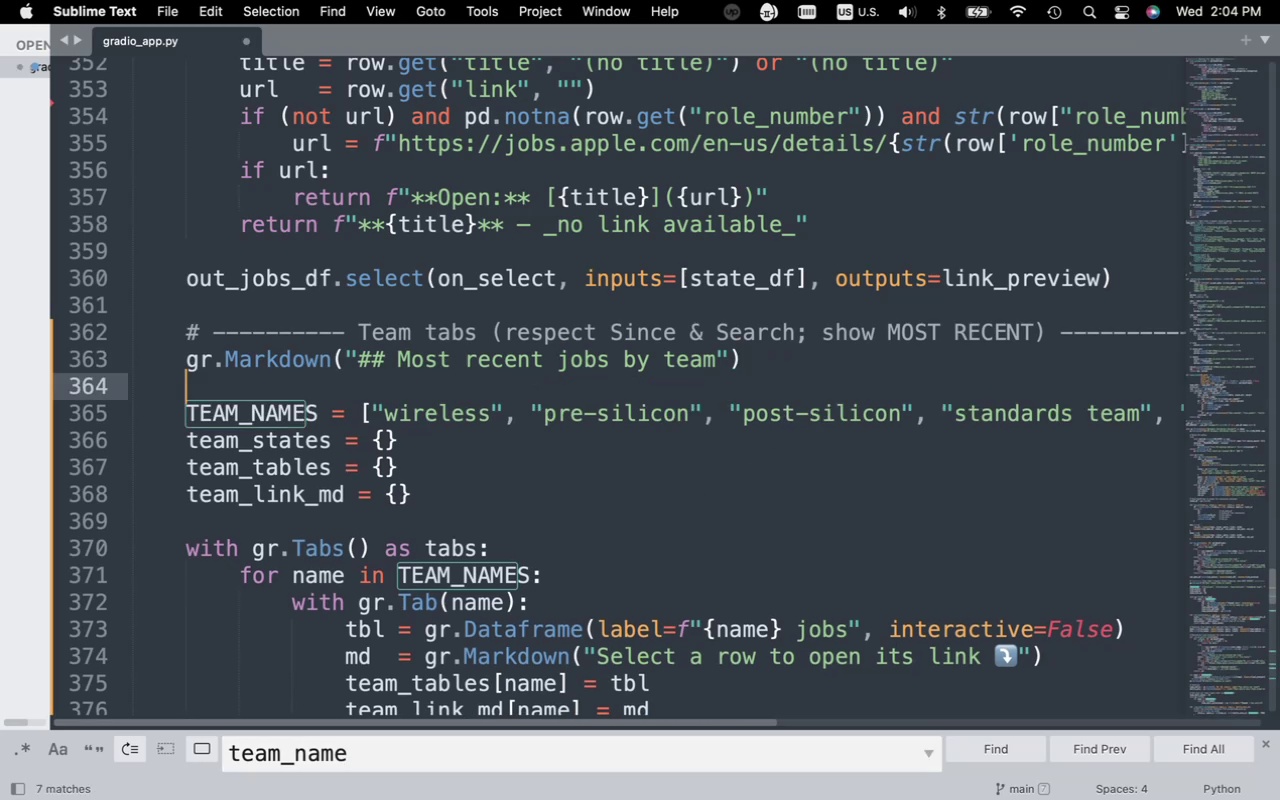 
key(Meta+V)
 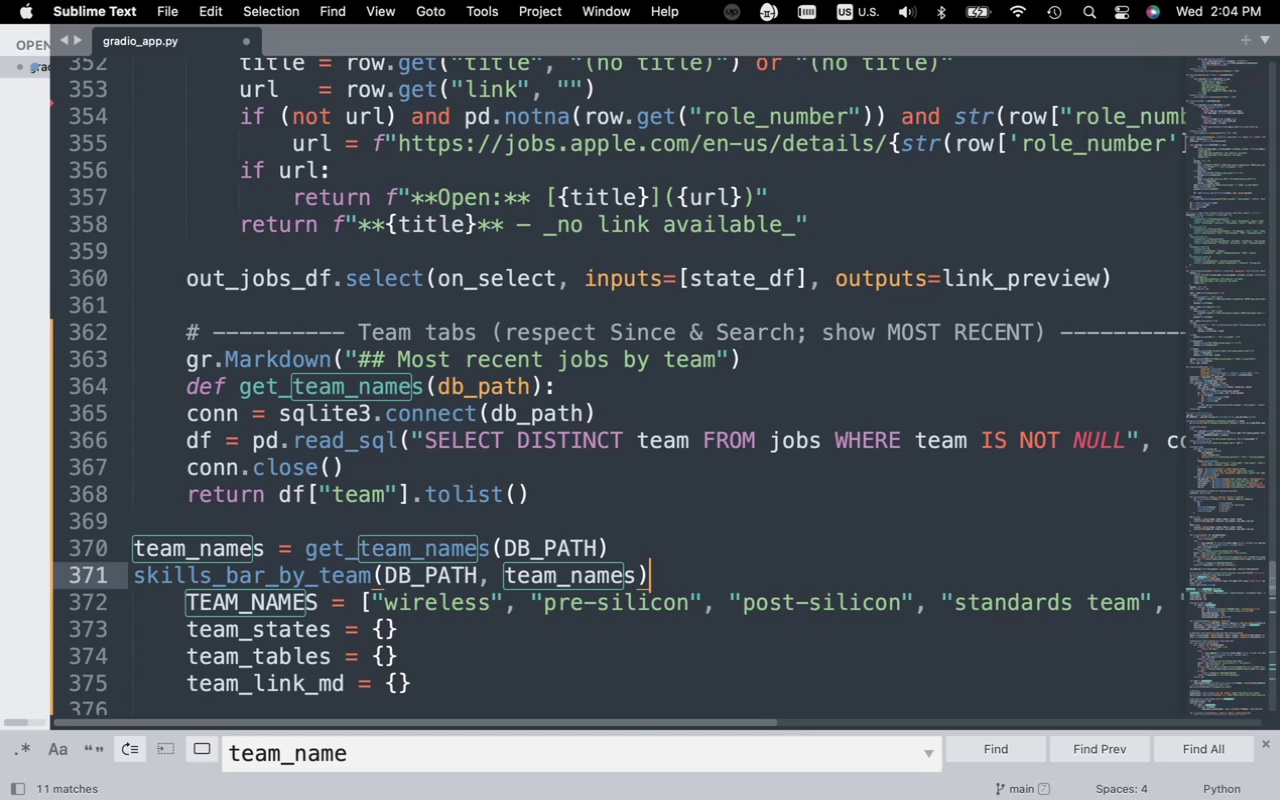 
wait(38.47)
 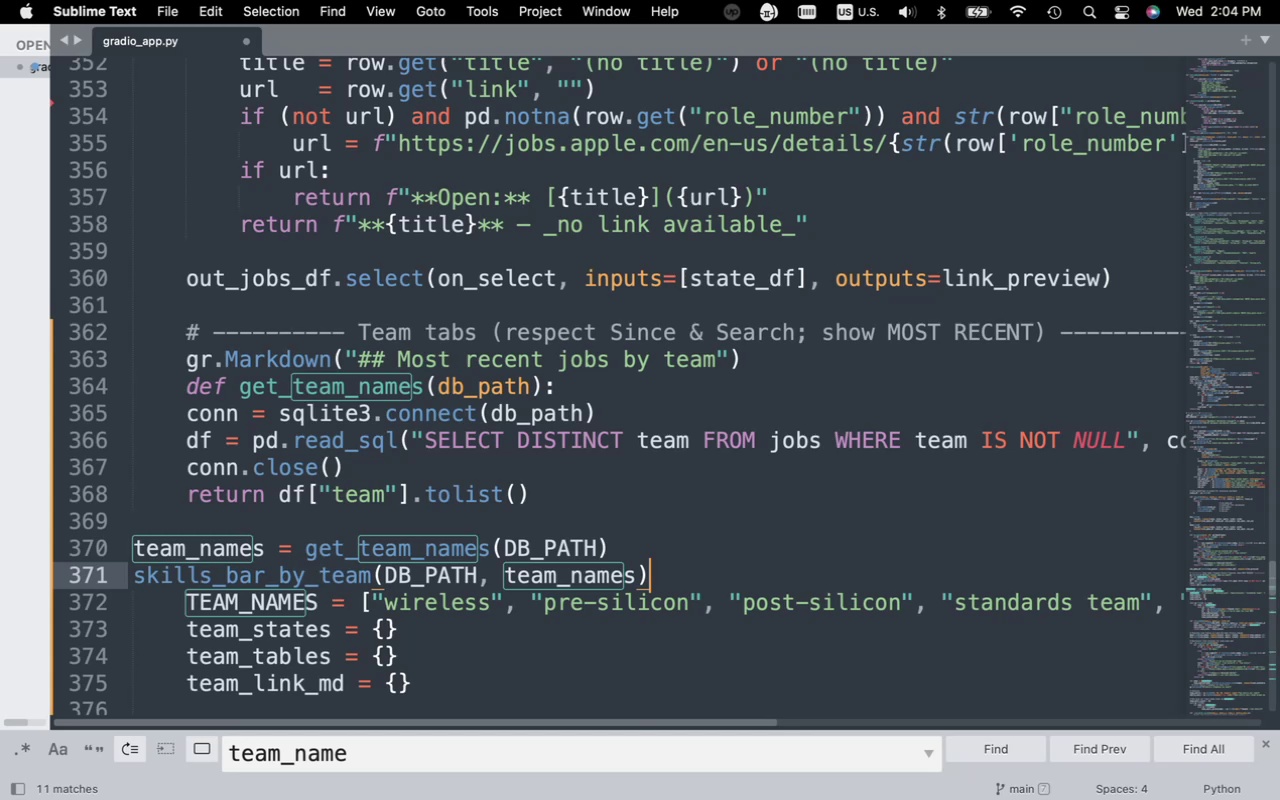 
left_click([137, 580])
 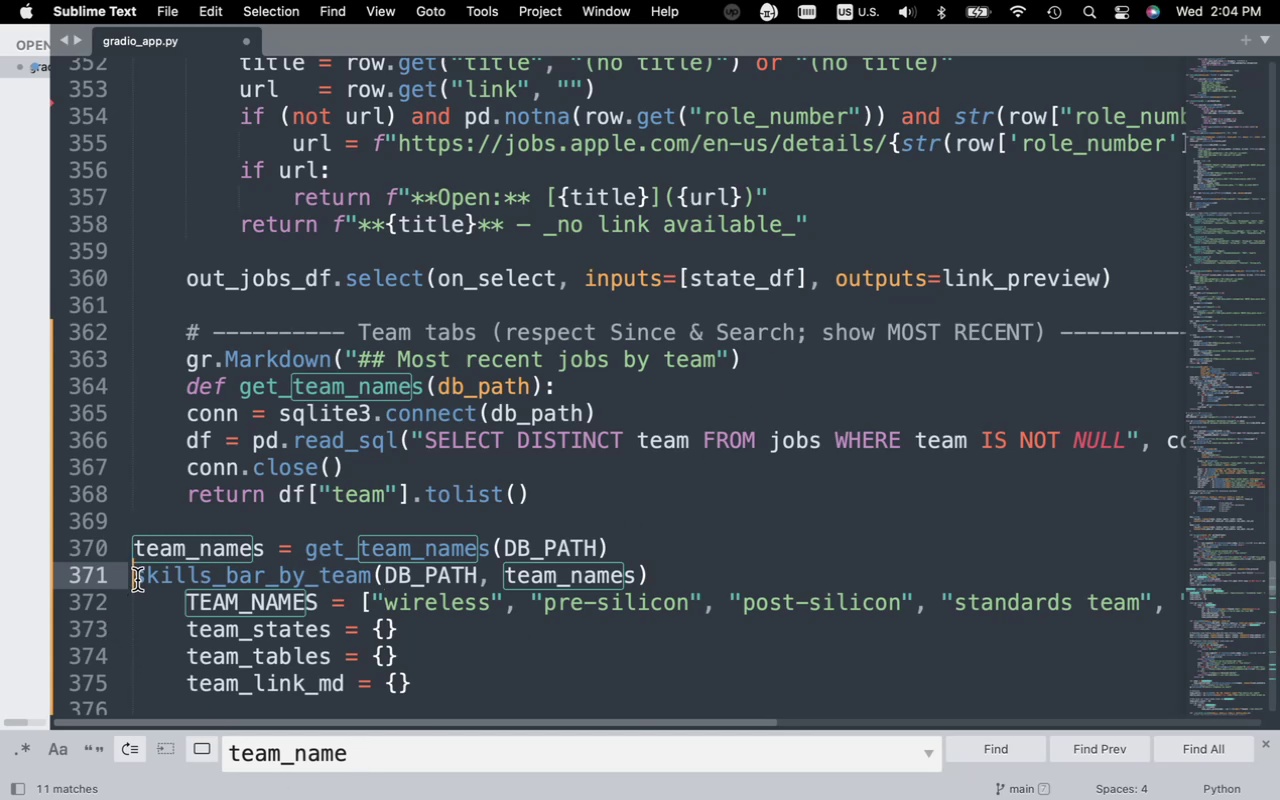 
key(Tab)
 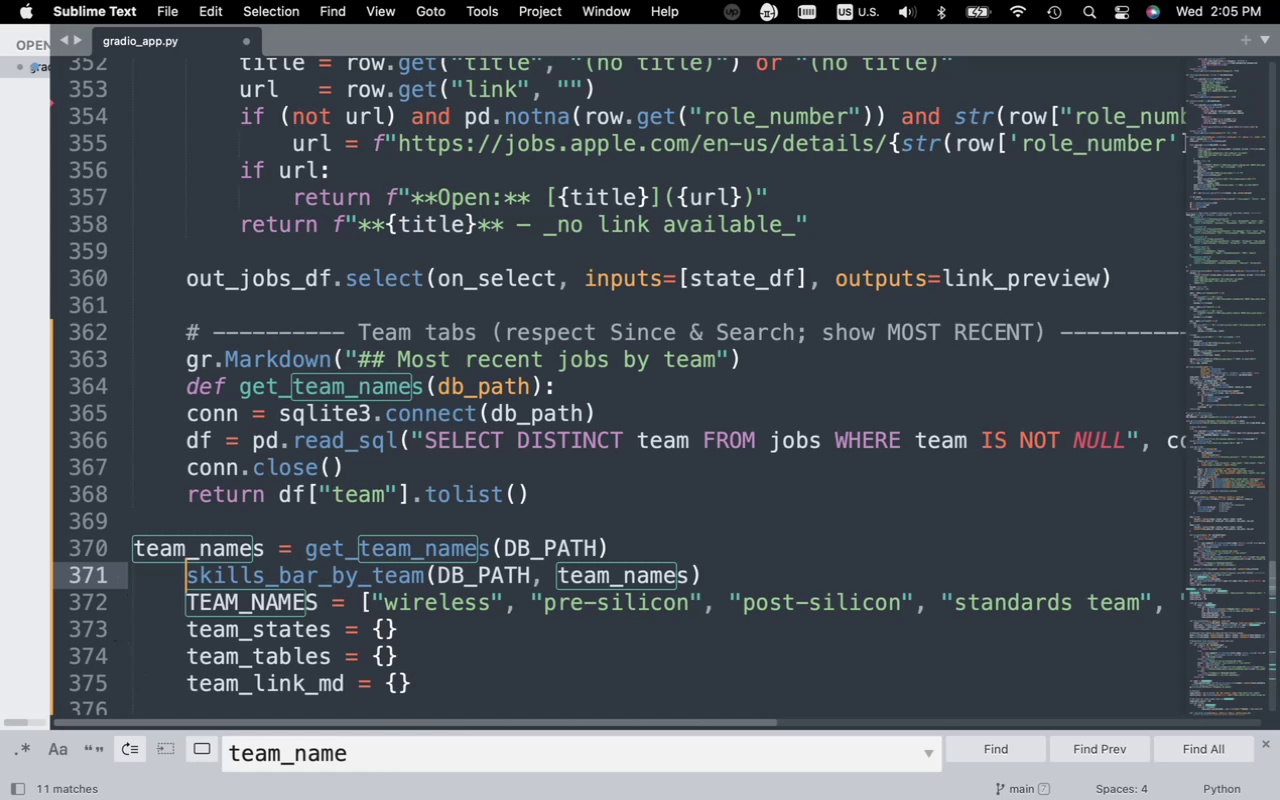 
key(Backspace)
 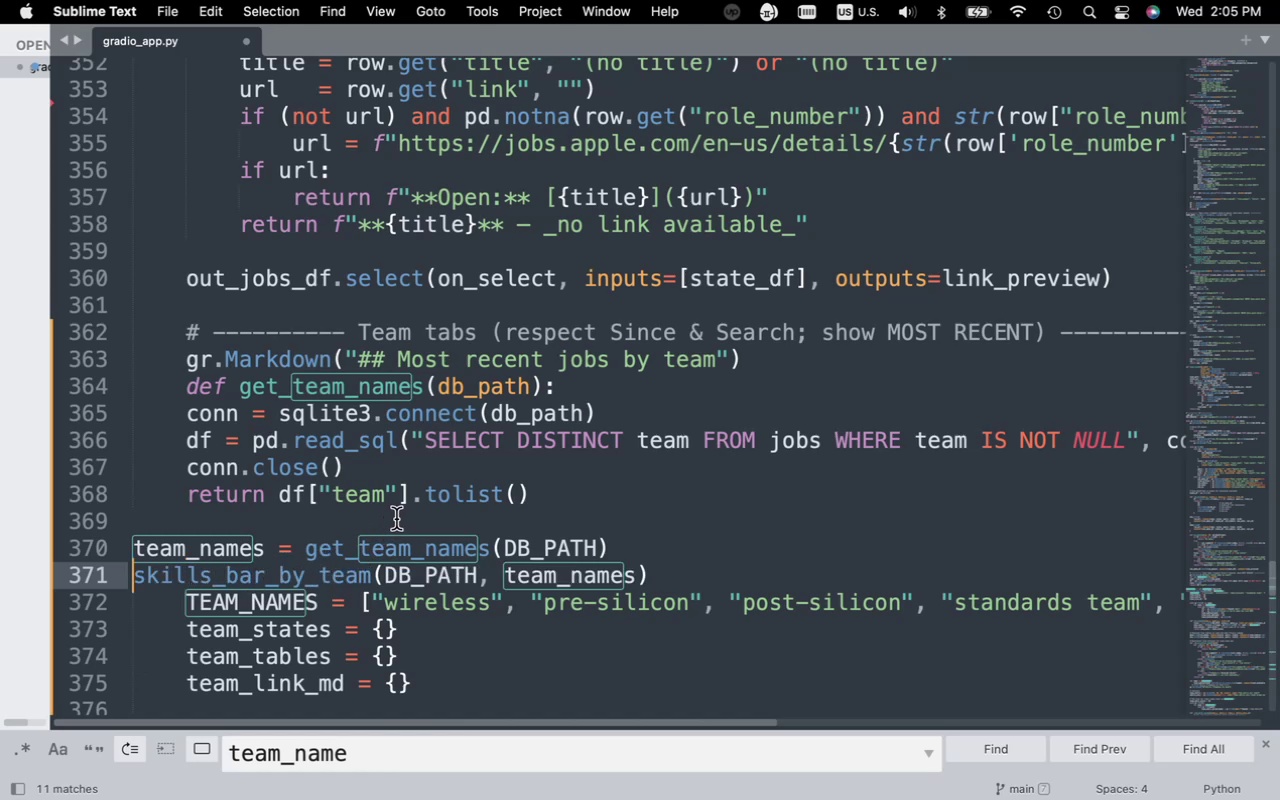 
wait(10.85)
 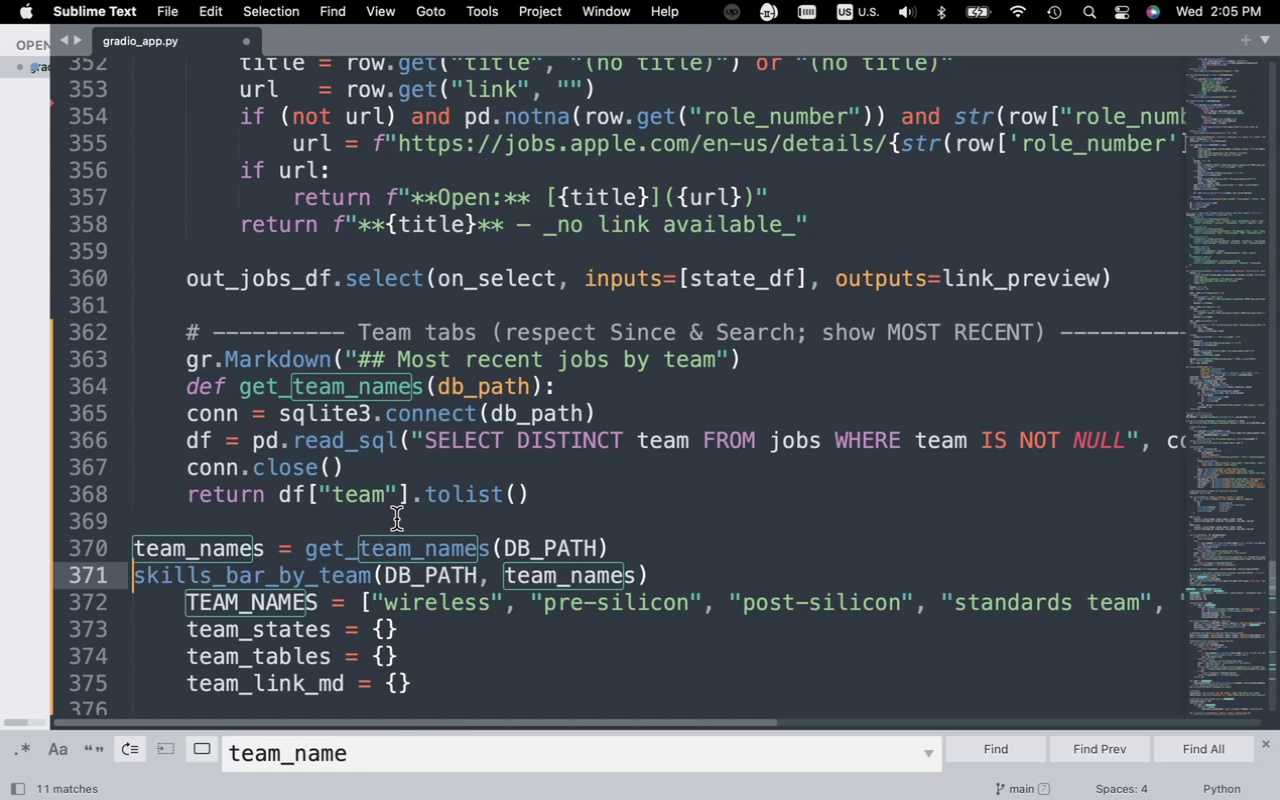 
key(Tab)
 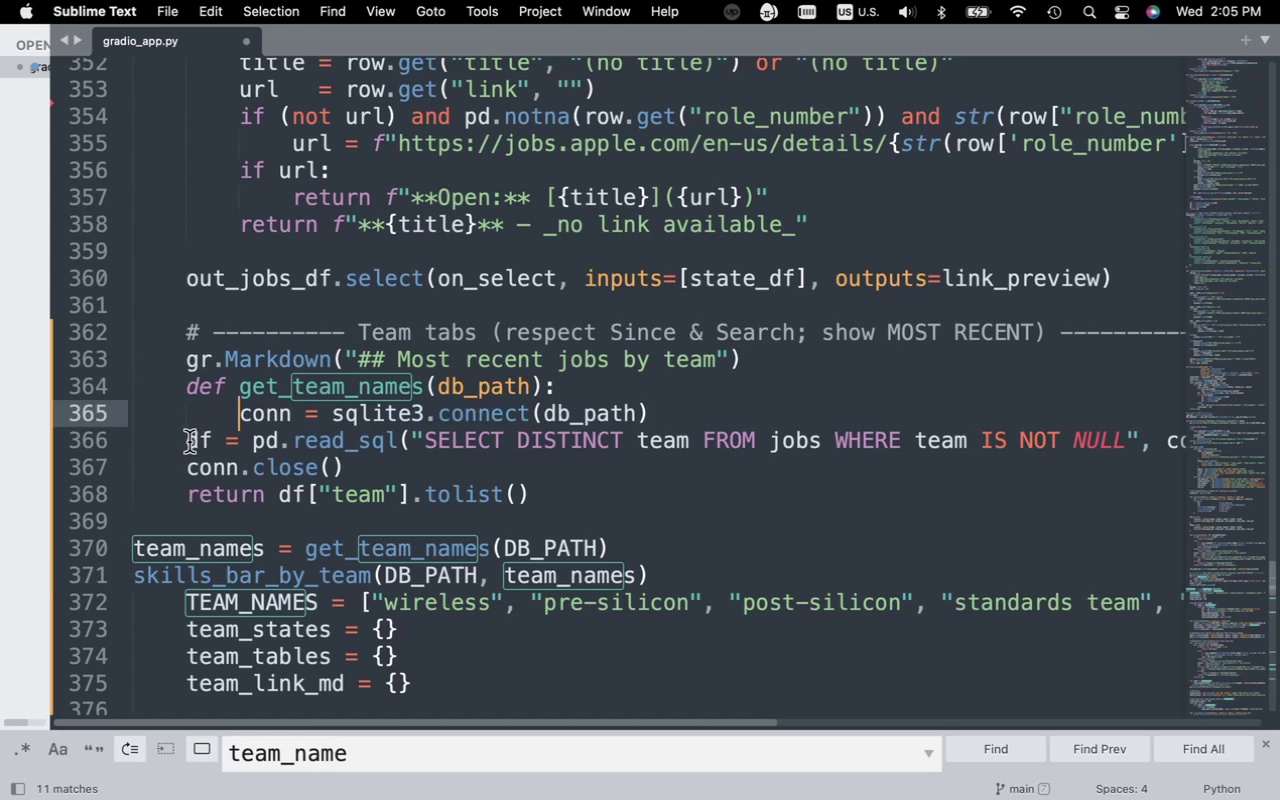 
left_click([189, 442])
 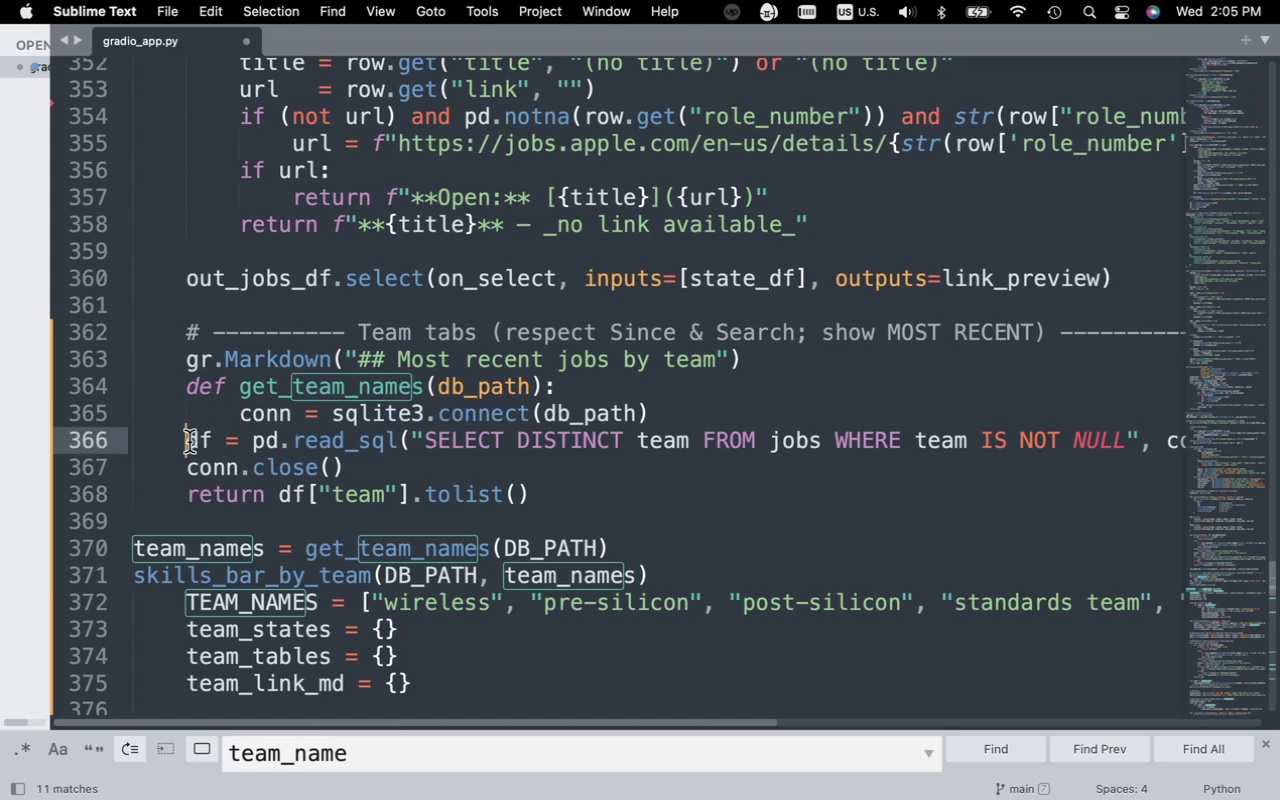 
key(Tab)
 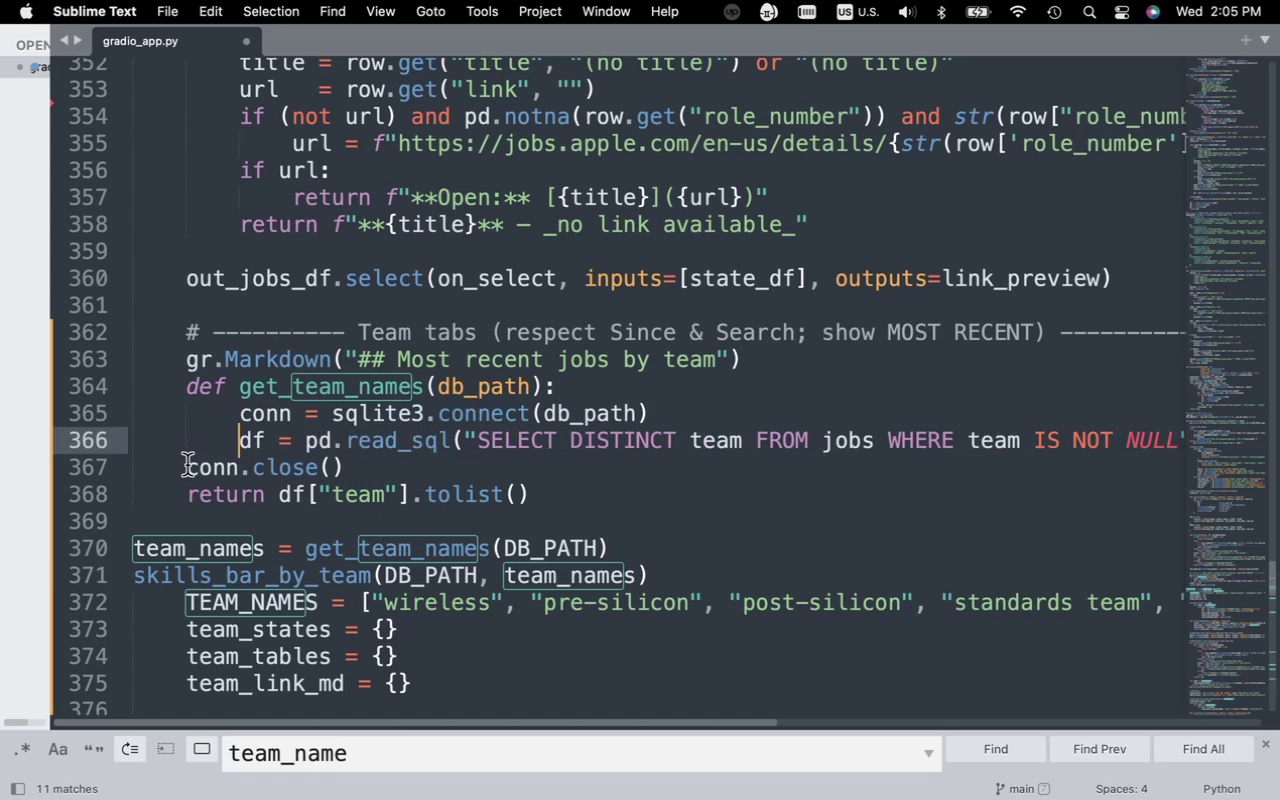 
left_click([187, 465])
 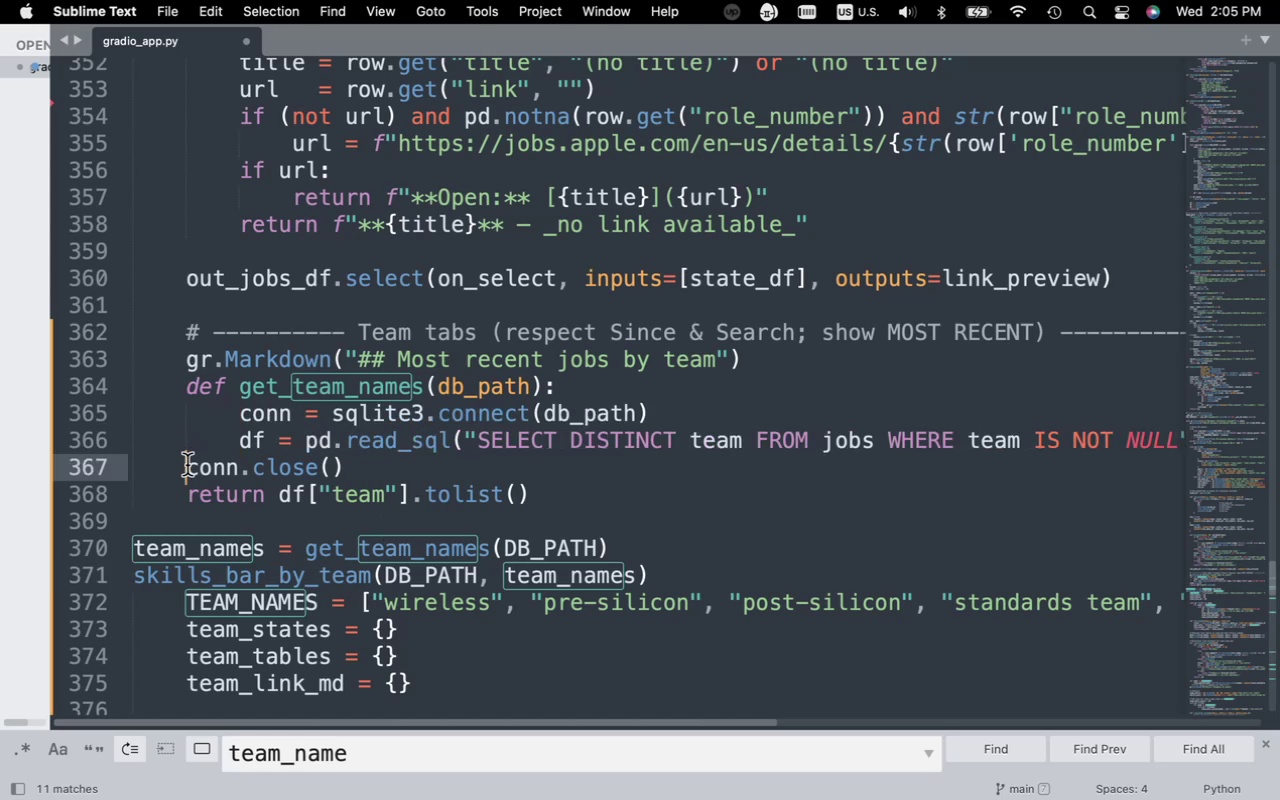 
key(Tab)
 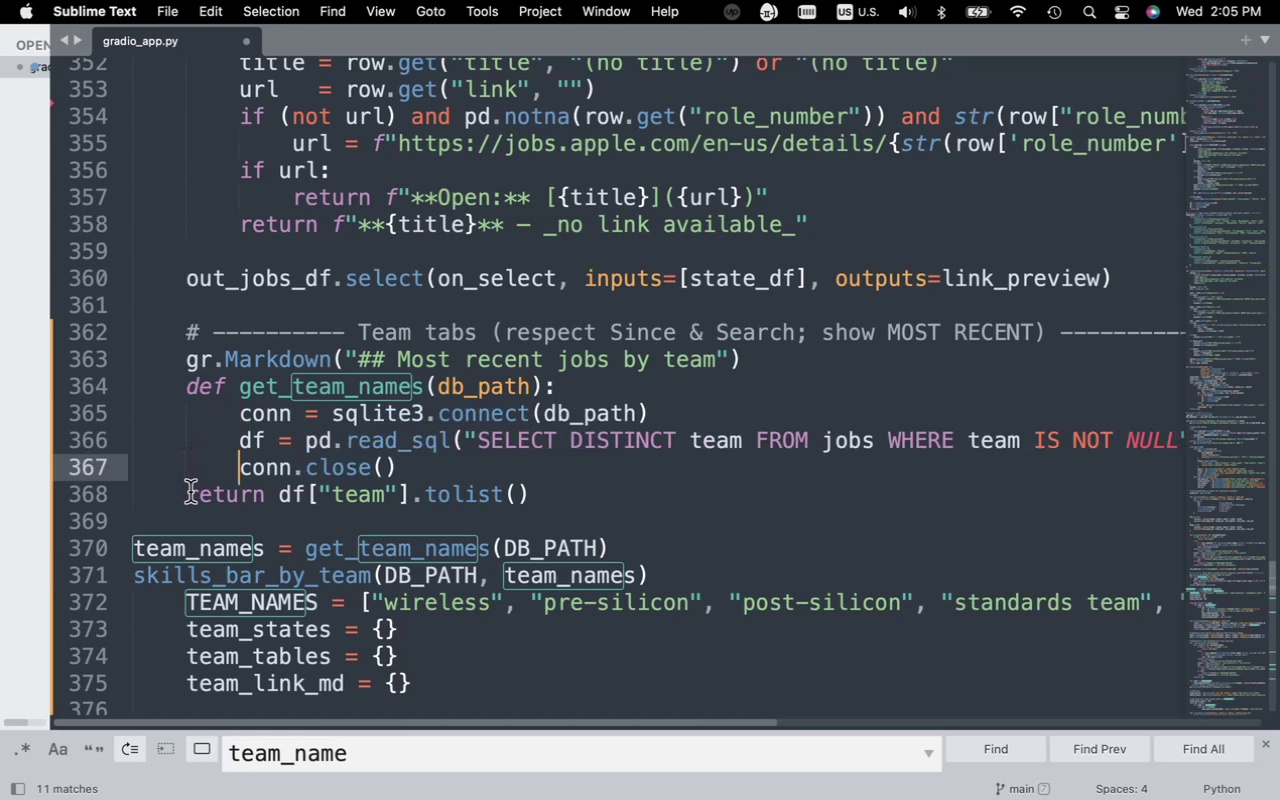 
left_click([190, 492])
 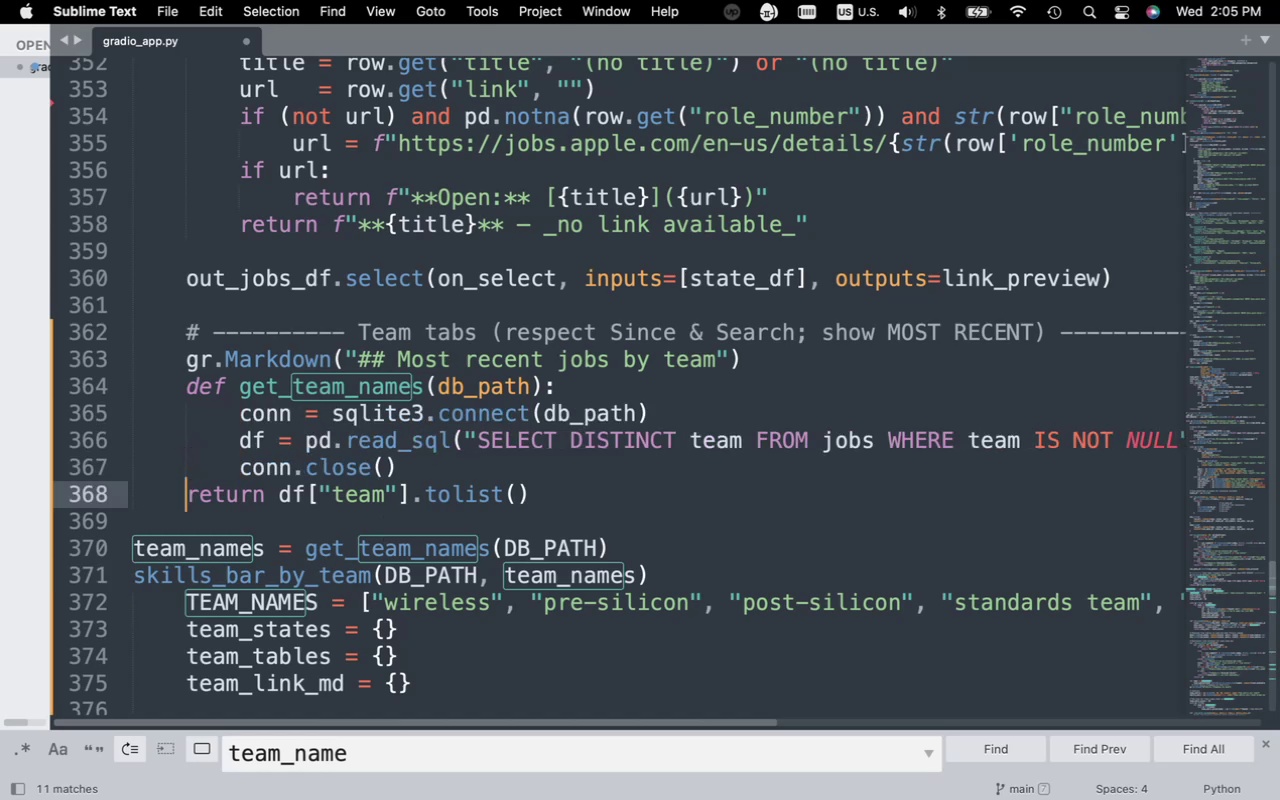 
key(Tab)
 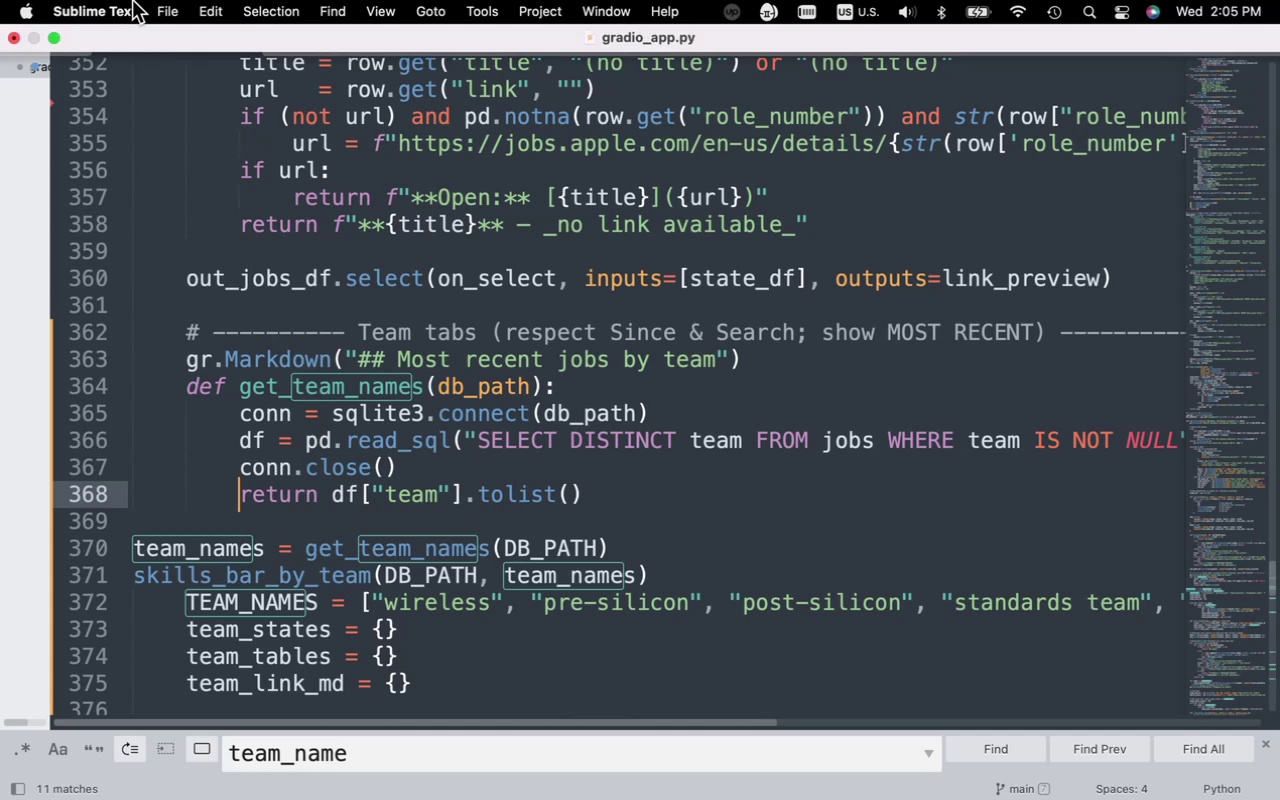 
wait(6.78)
 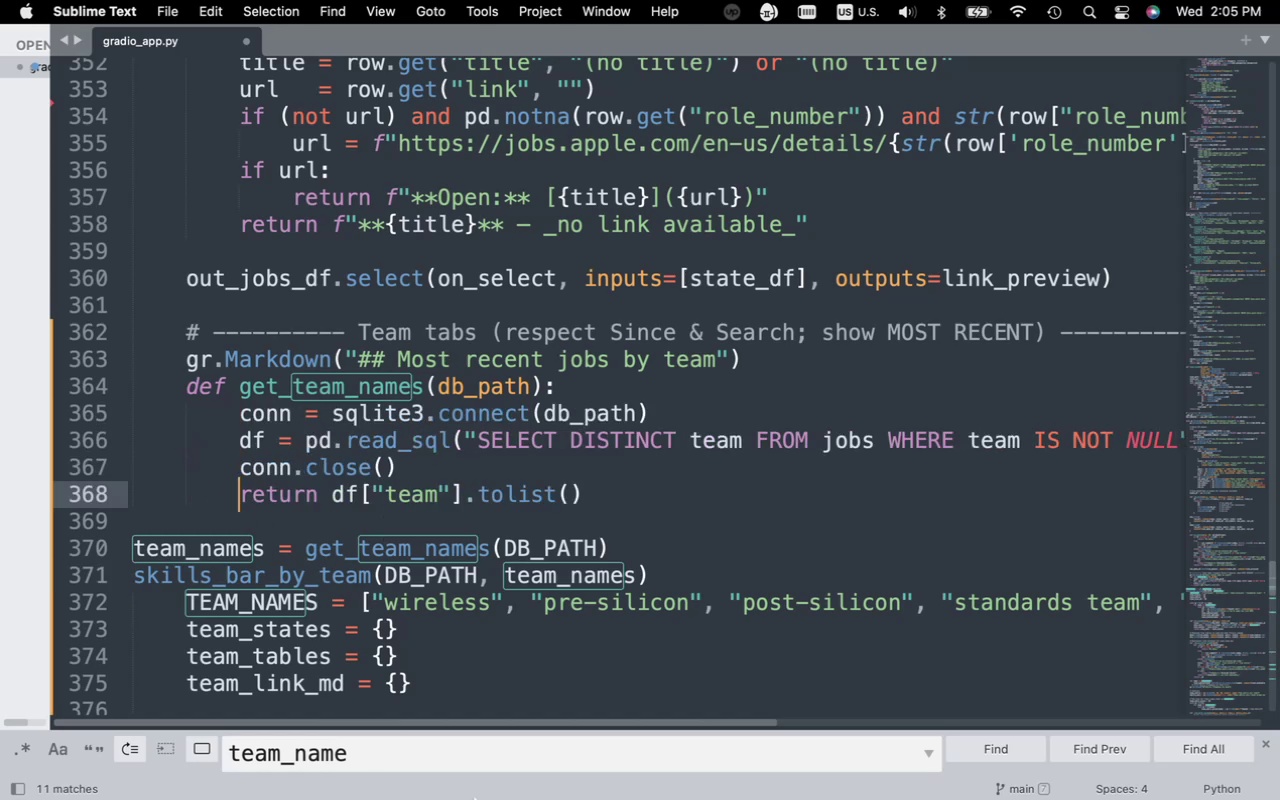 
left_click([53, 37])
 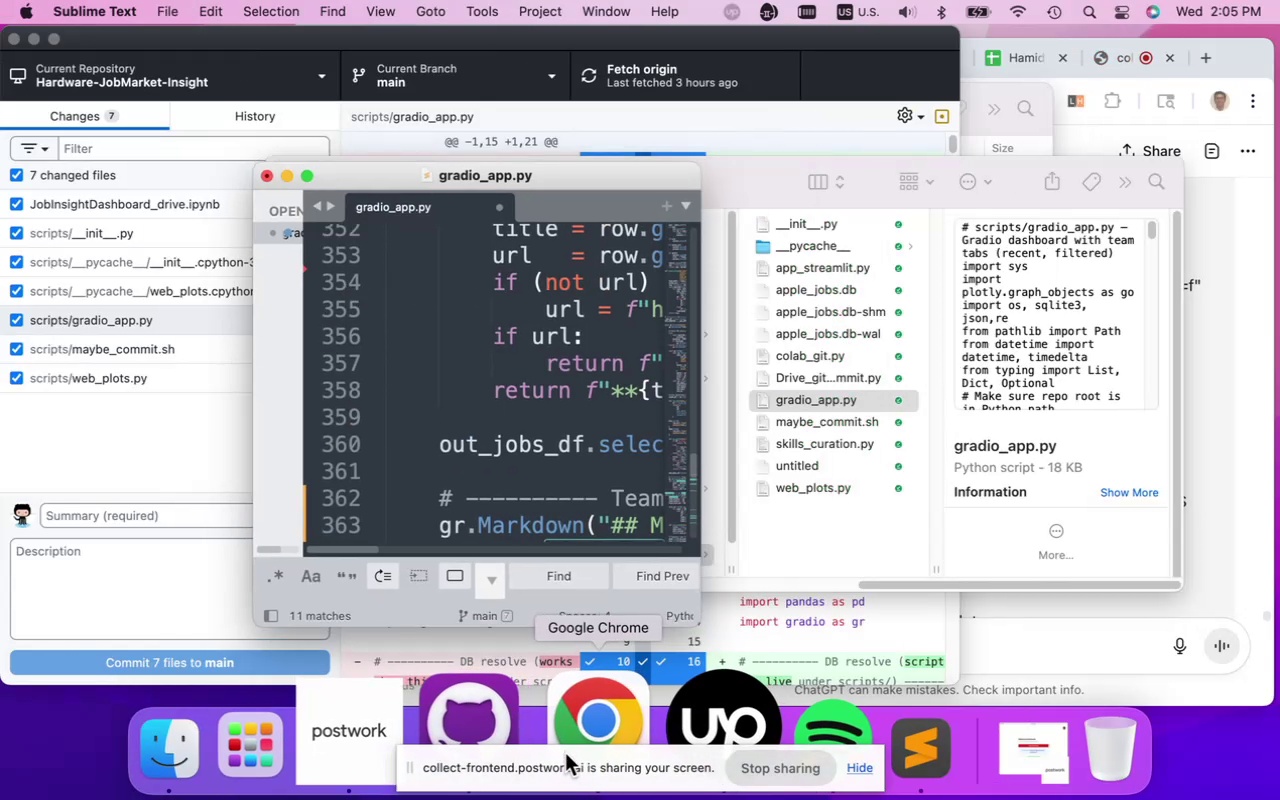 
left_click([570, 725])
 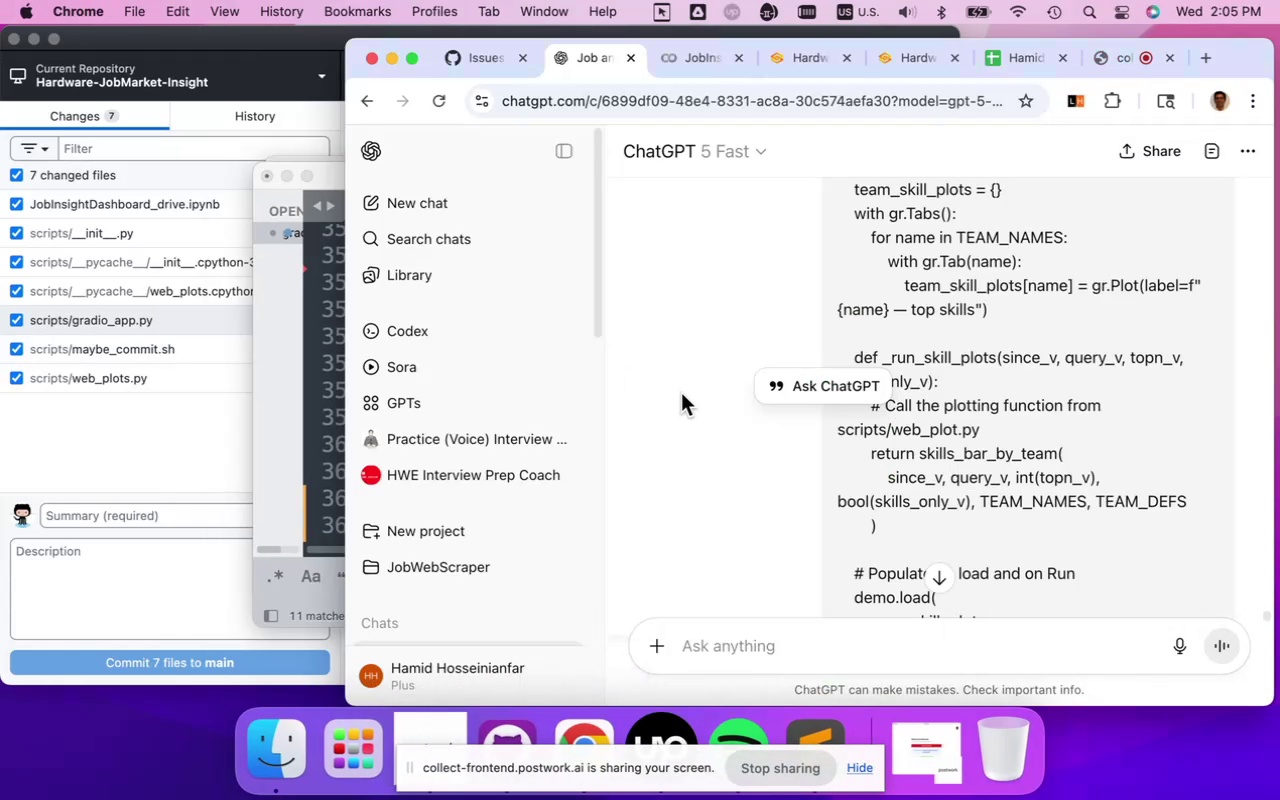 
scroll: coordinate [685, 384], scroll_direction: down, amount: 21.0
 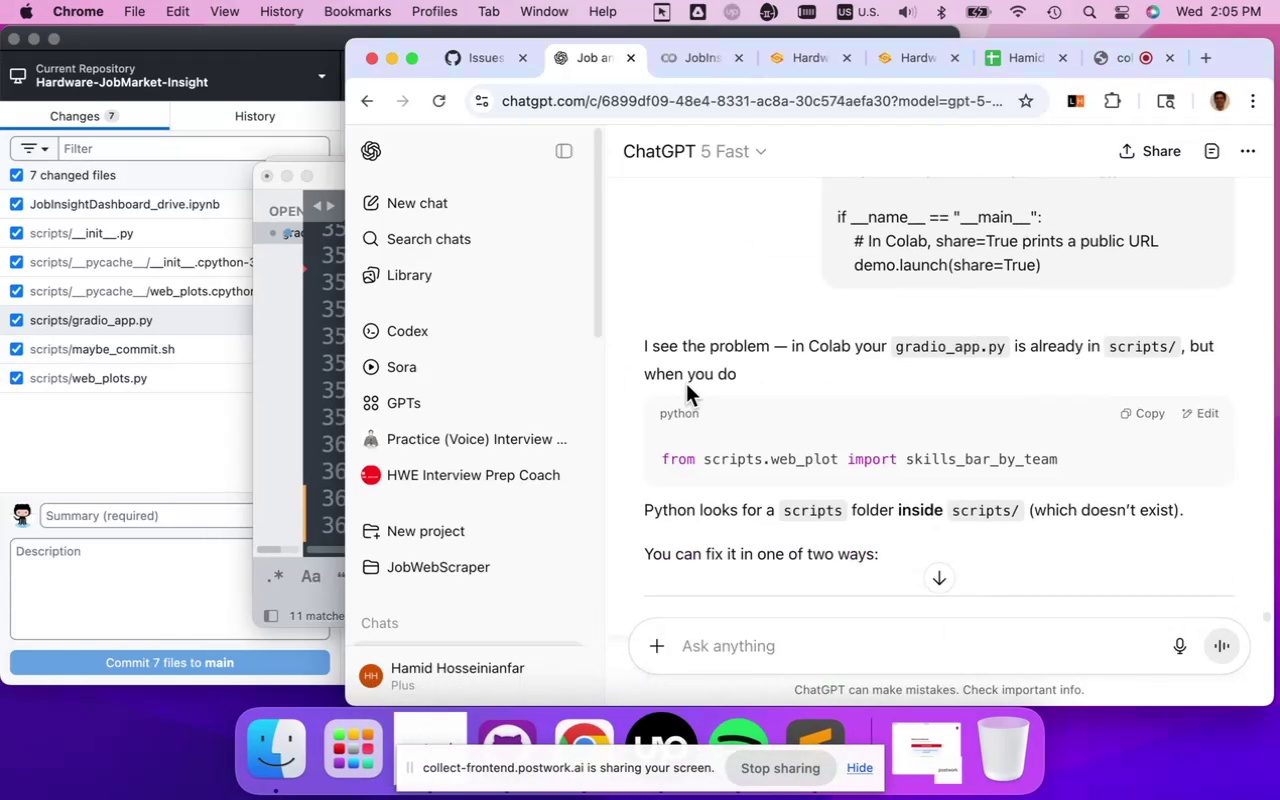 
scroll: coordinate [686, 385], scroll_direction: up, amount: 56.0
 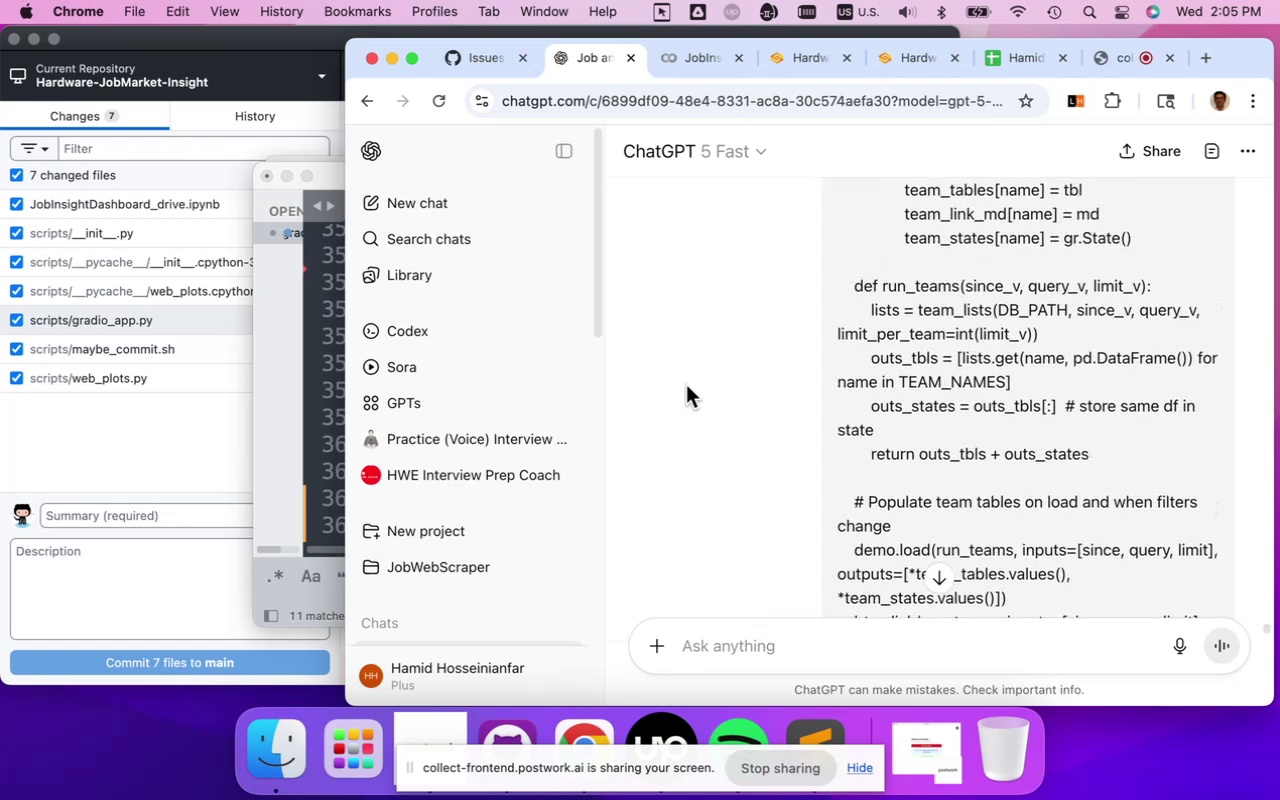 
scroll: coordinate [761, 391], scroll_direction: down, amount: 82.0
 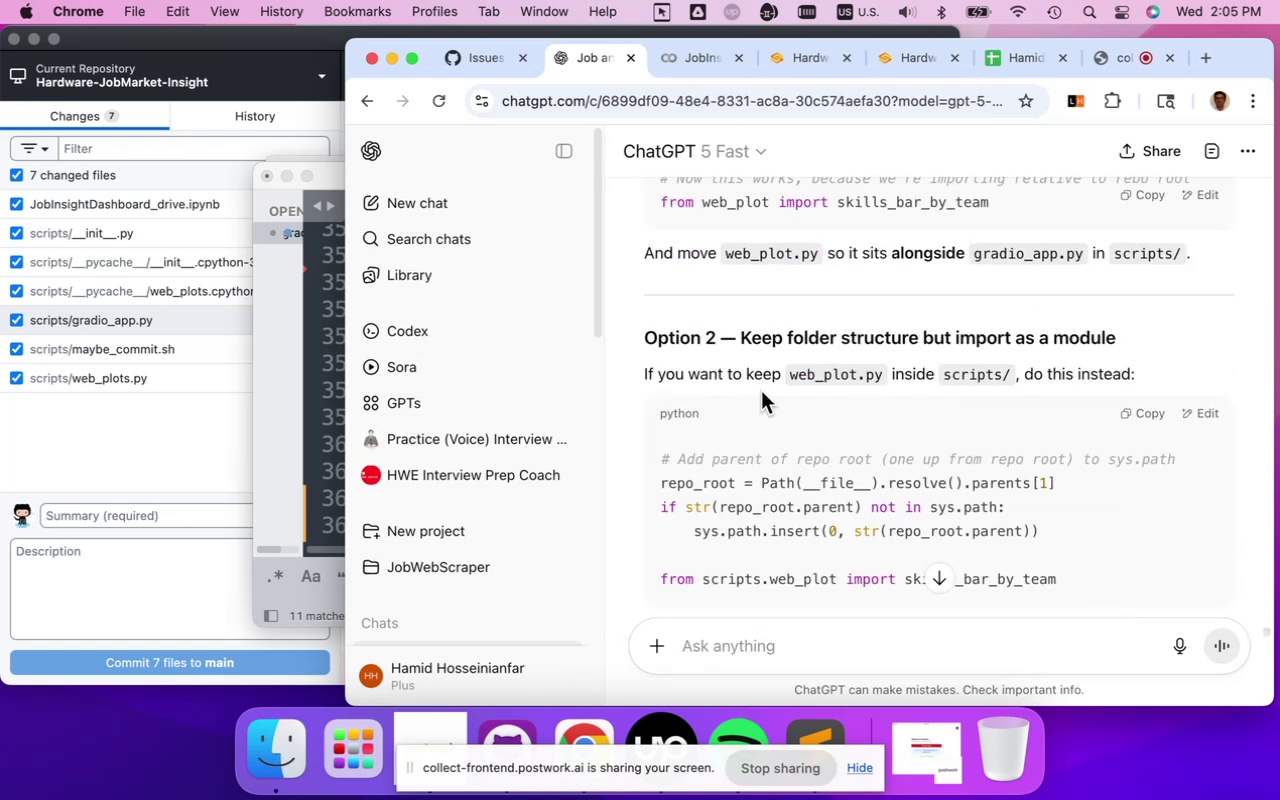 
scroll: coordinate [761, 391], scroll_direction: up, amount: 7.0
 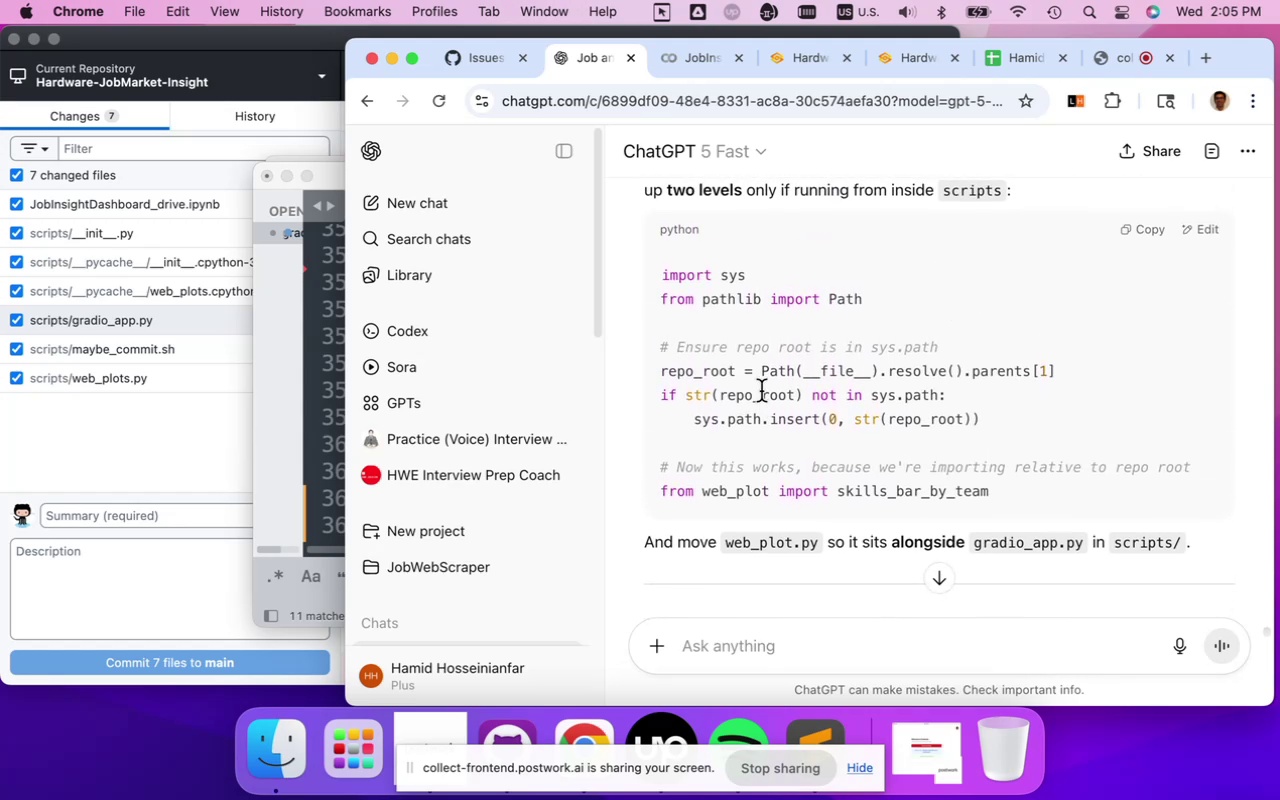 
scroll: coordinate [761, 391], scroll_direction: down, amount: 27.0
 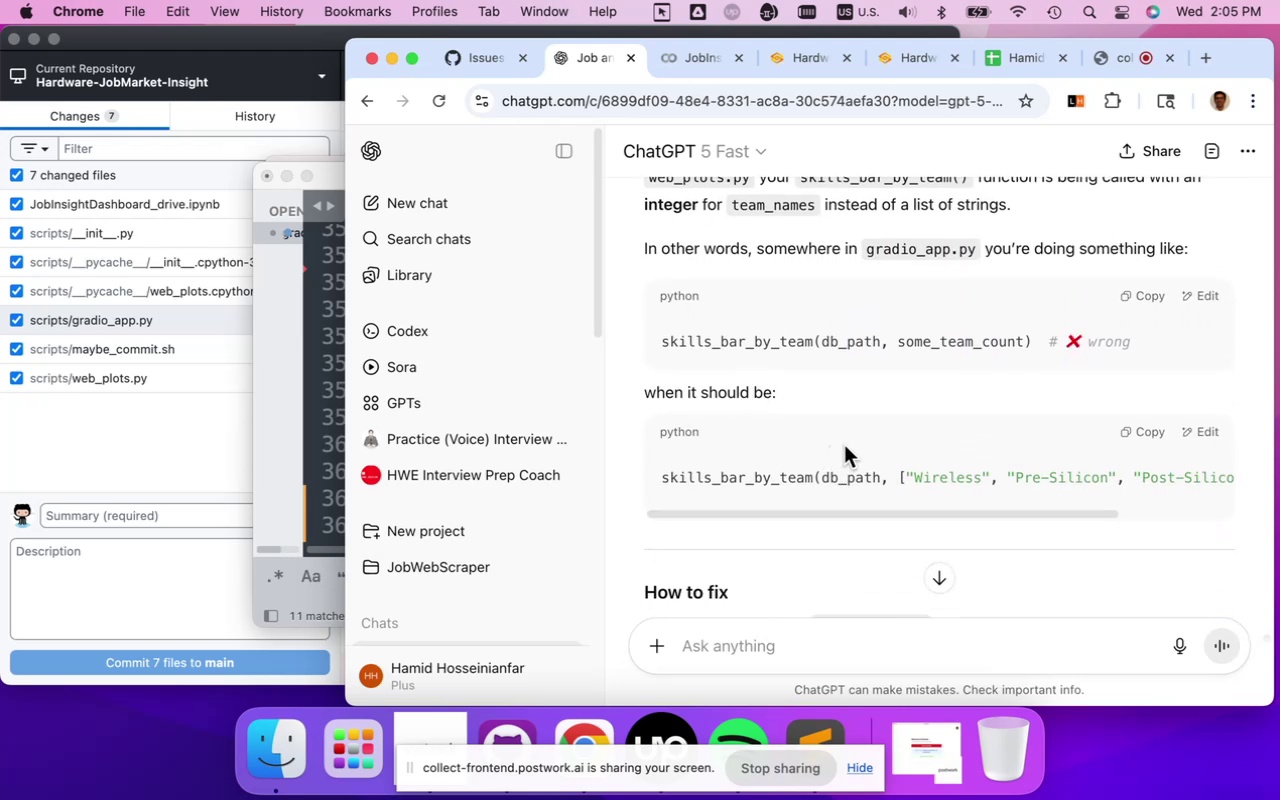 
wait(6.85)
 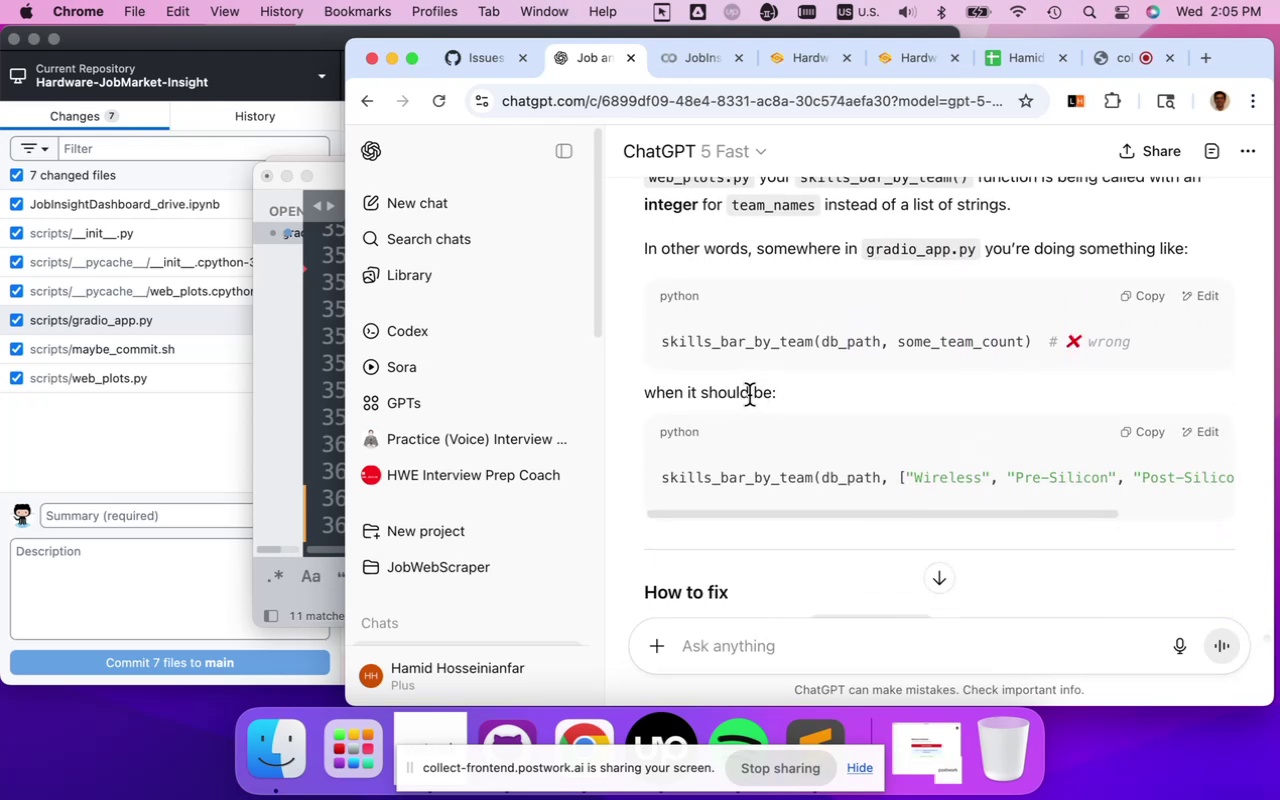 
scroll: coordinate [833, 449], scroll_direction: down, amount: 26.0
 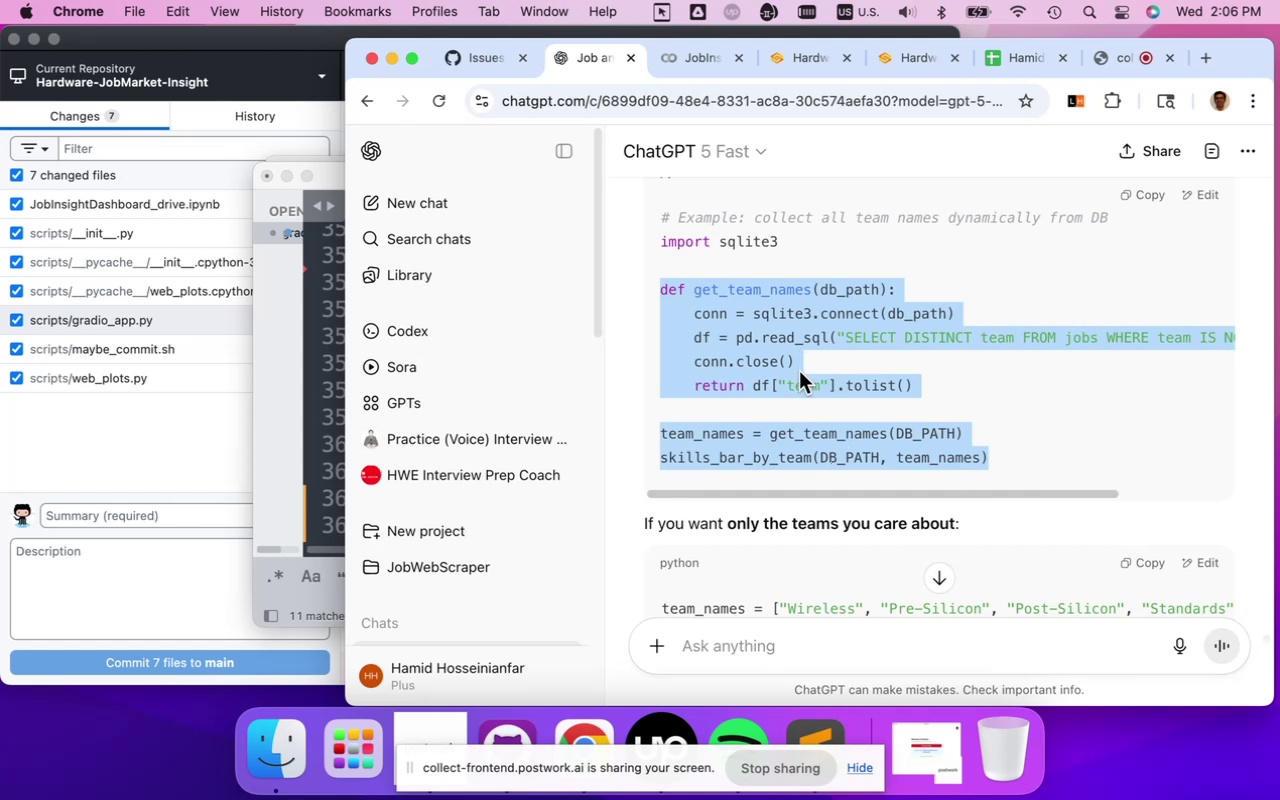 
wait(7.96)
 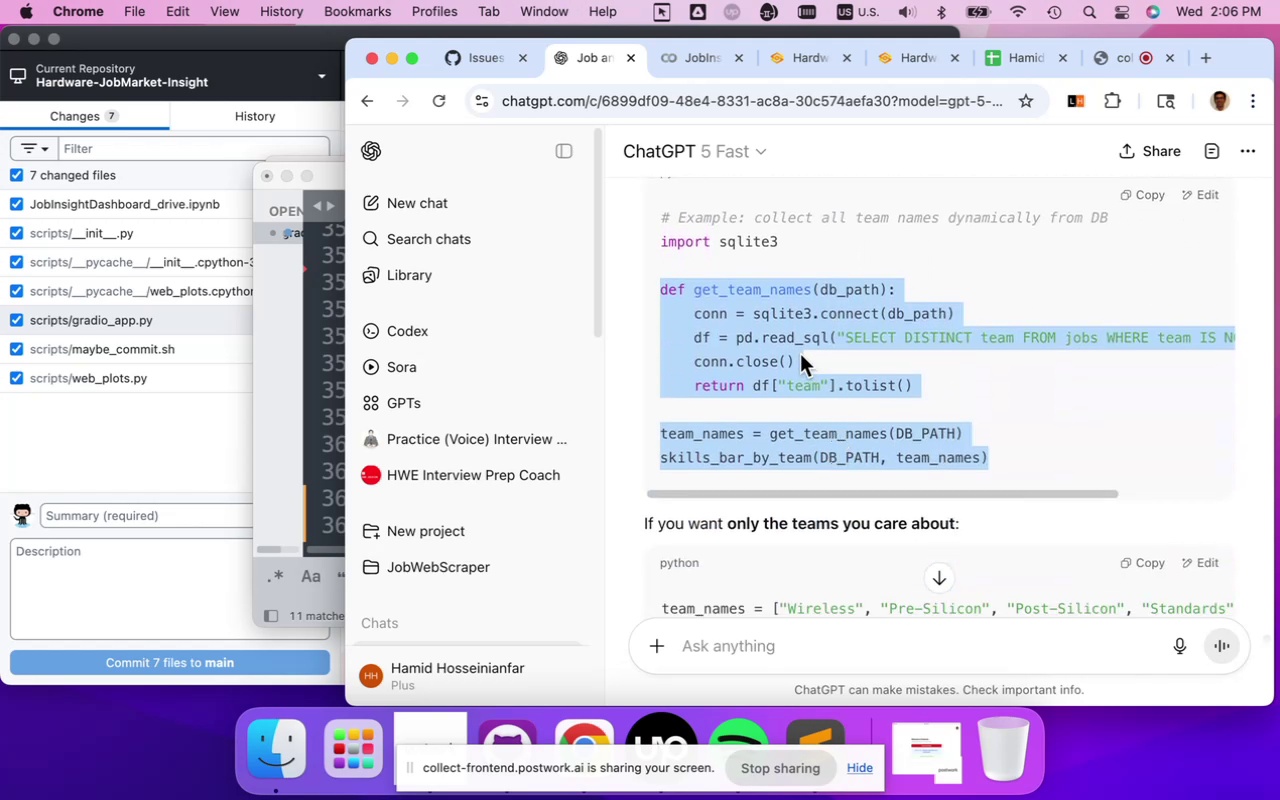 
left_click([336, 403])
 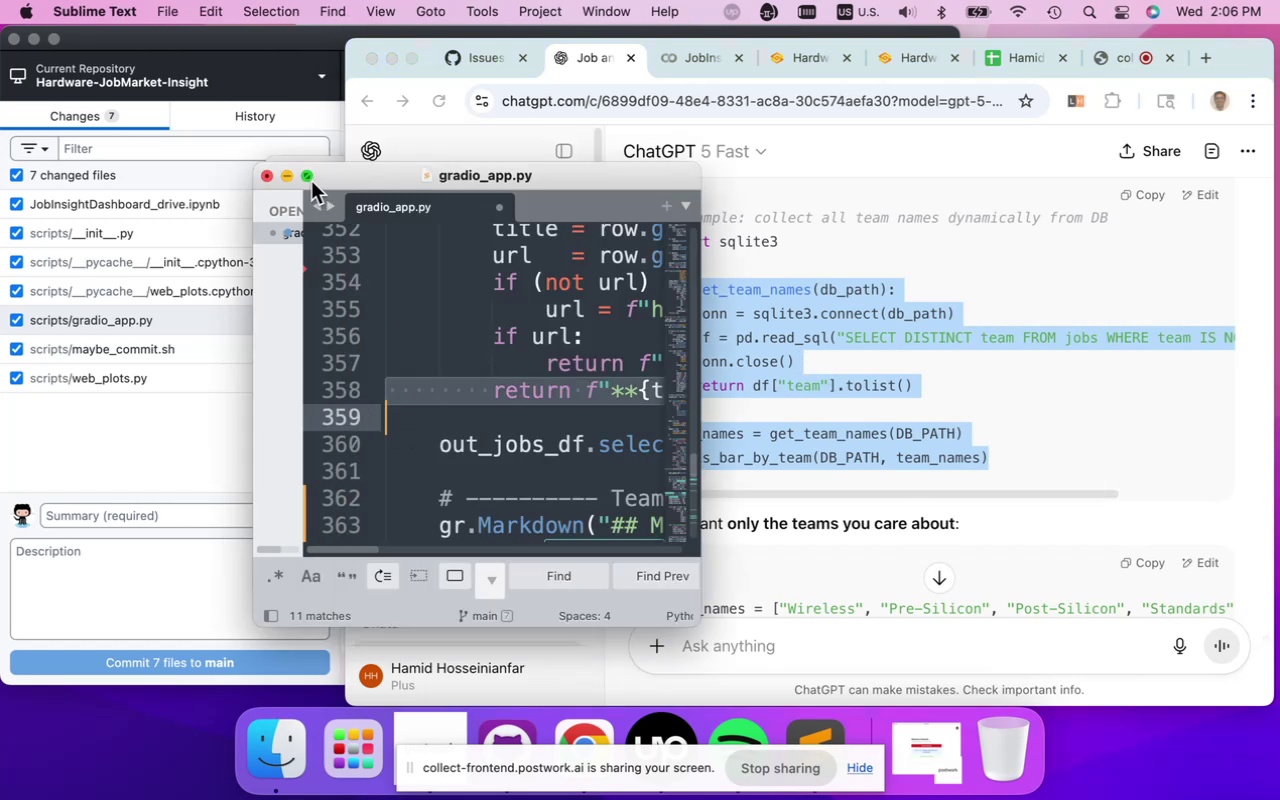 
left_click([310, 180])
 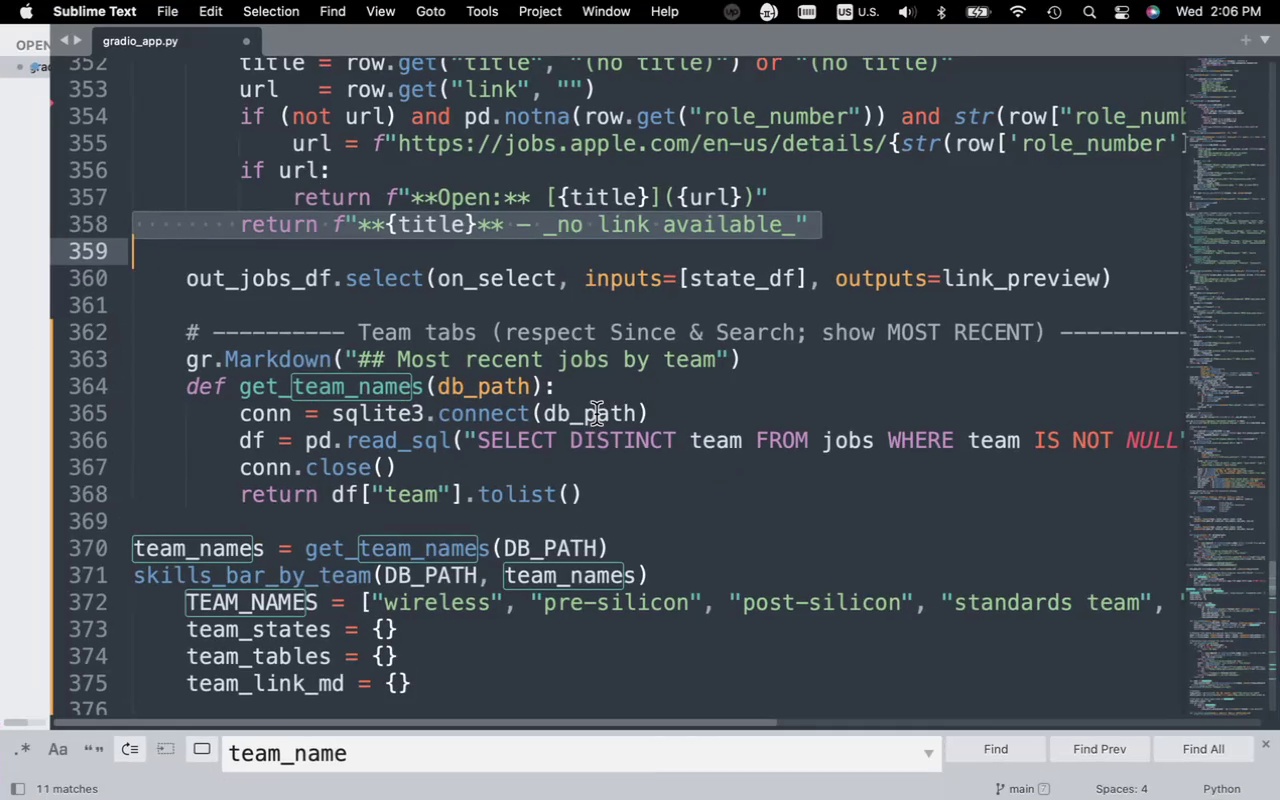 
scroll: coordinate [592, 409], scroll_direction: up, amount: 5.0
 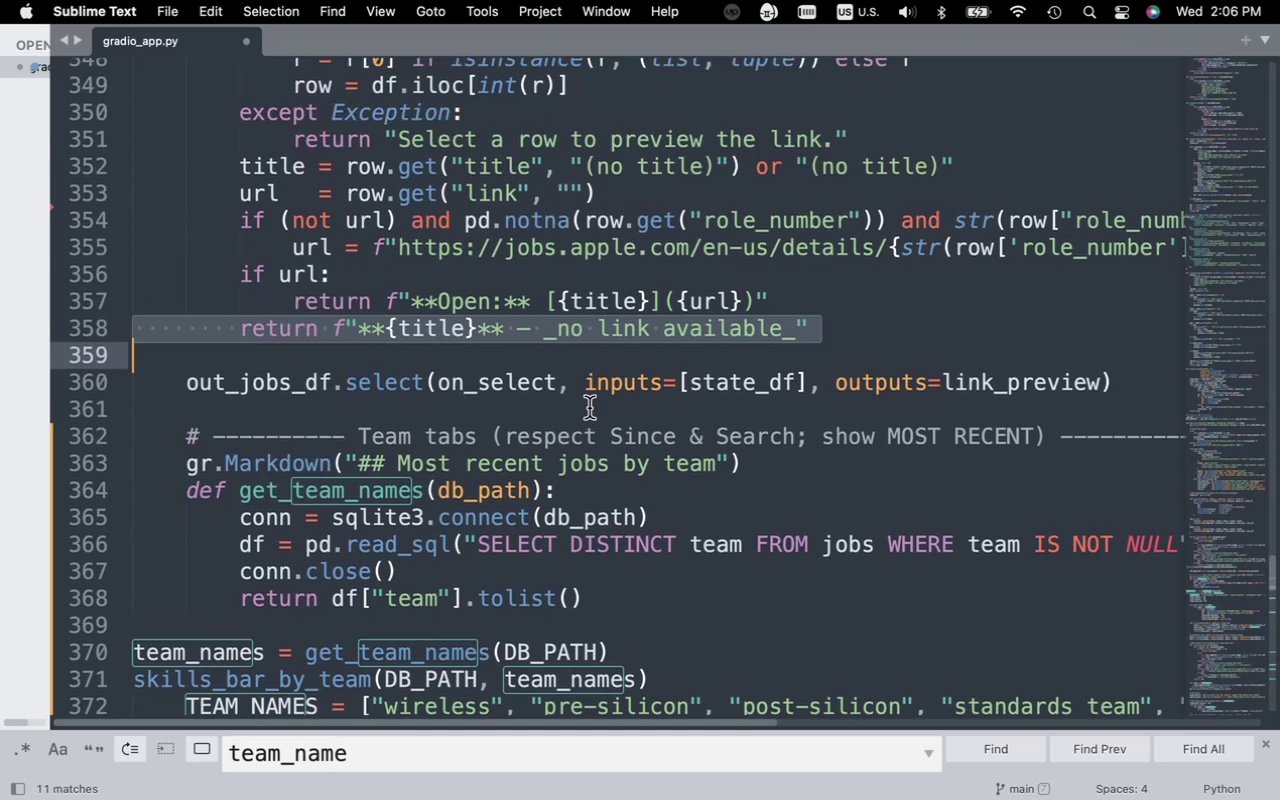 
wait(5.1)
 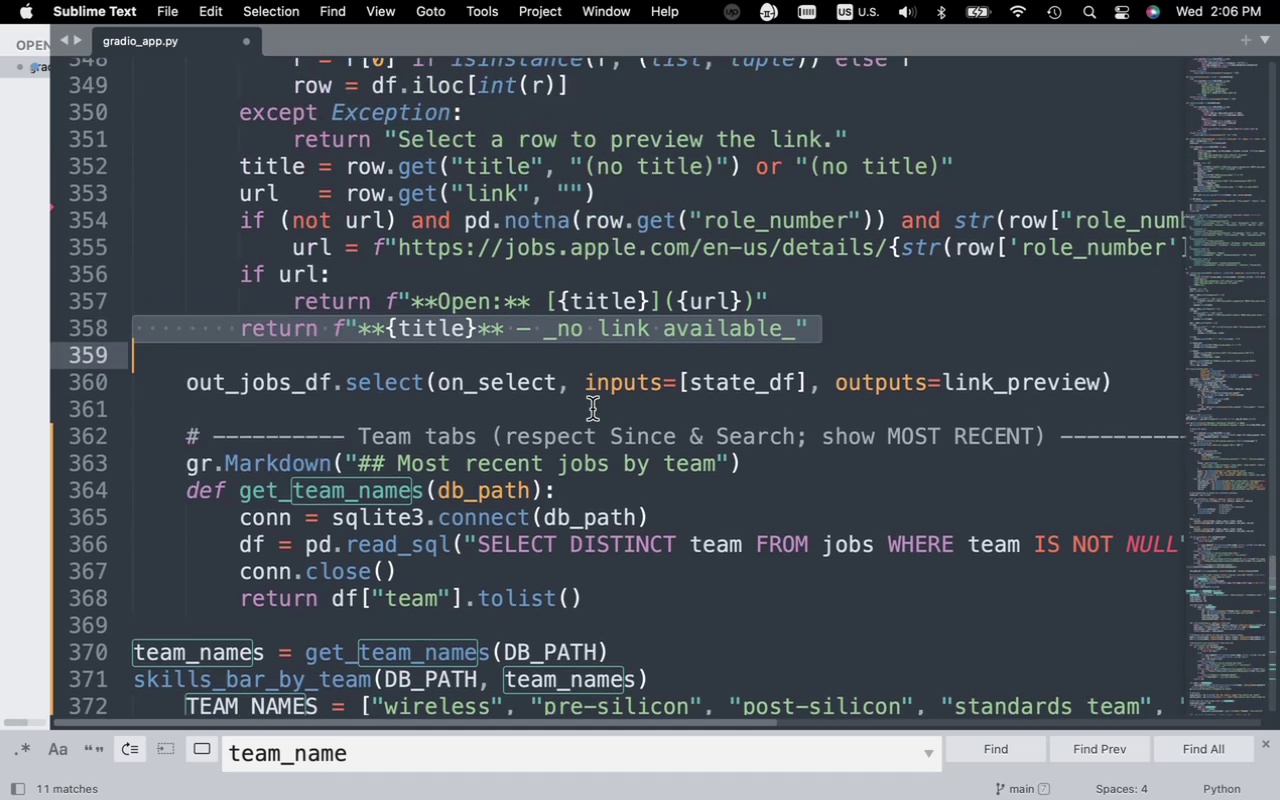 
scroll: coordinate [571, 473], scroll_direction: down, amount: 7.0
 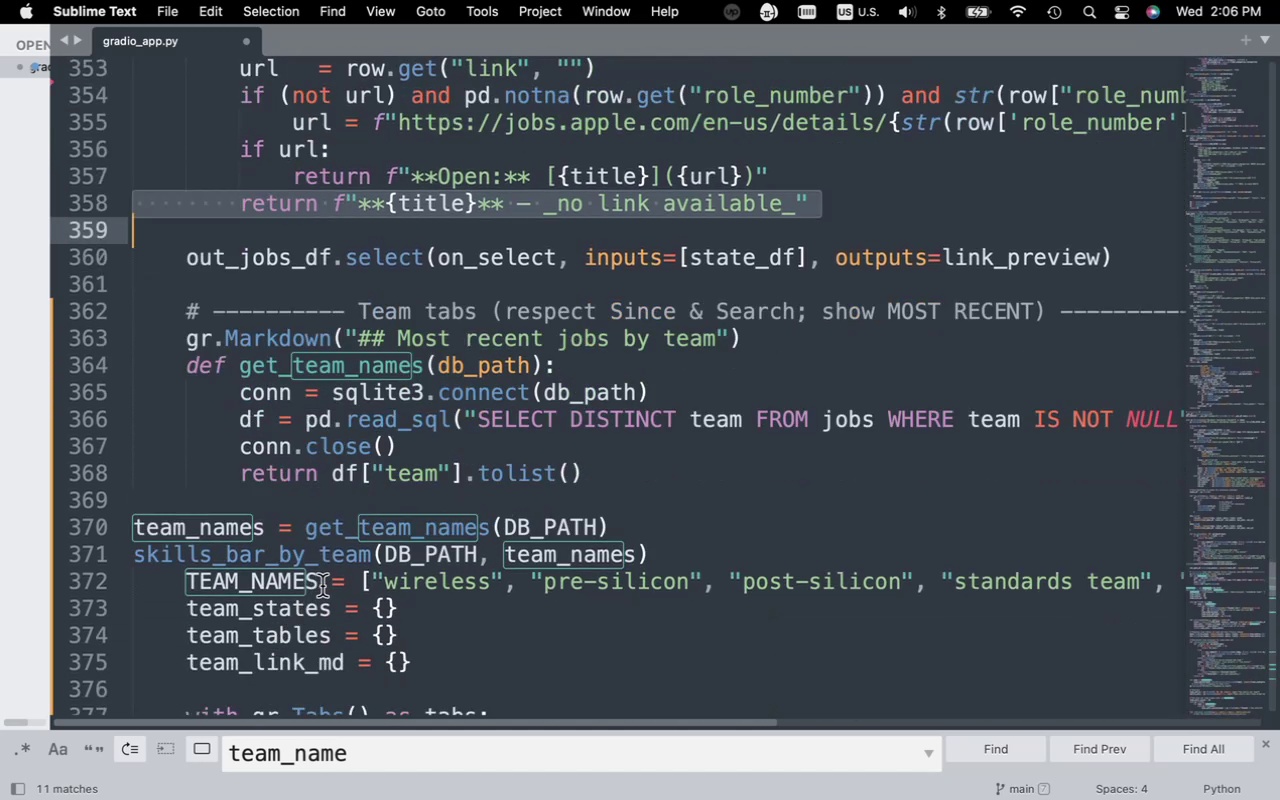 
left_click_drag(start_coordinate=[317, 586], to_coordinate=[191, 589])
 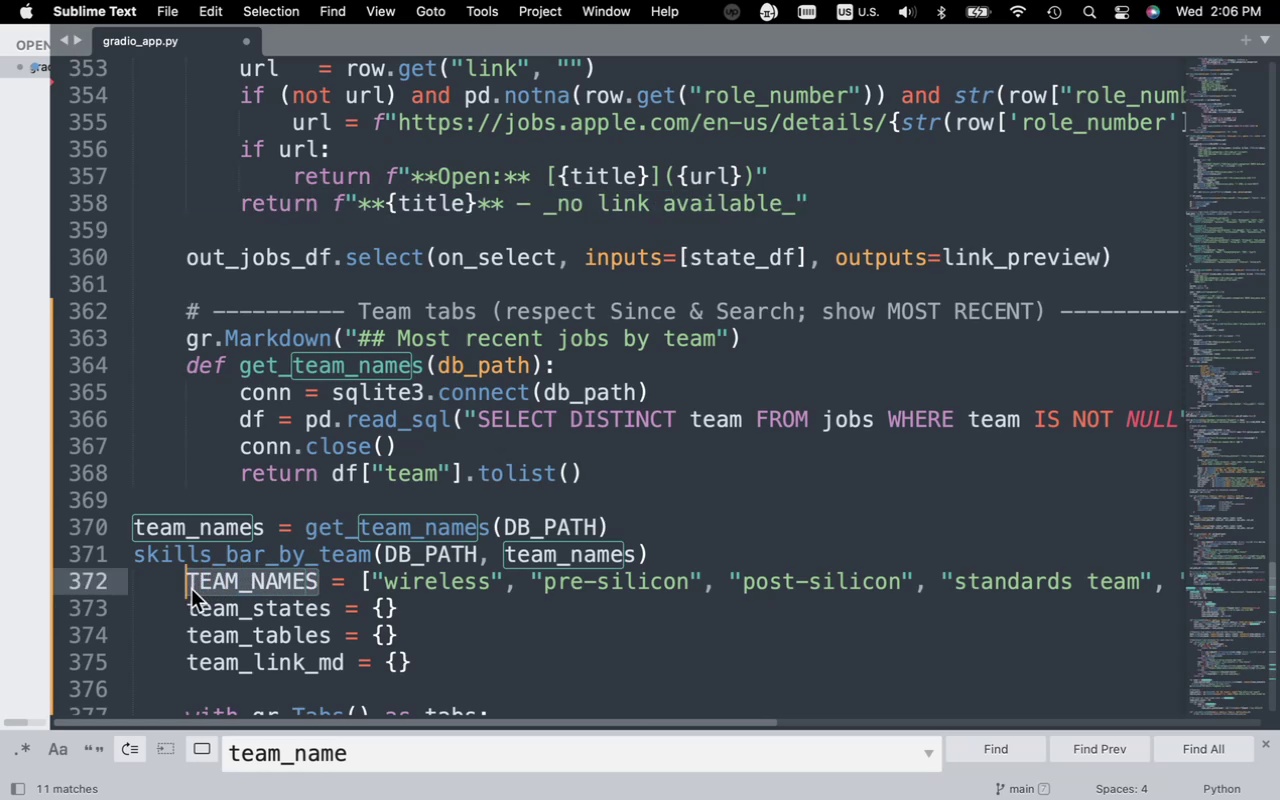 
key(Meta+C)
 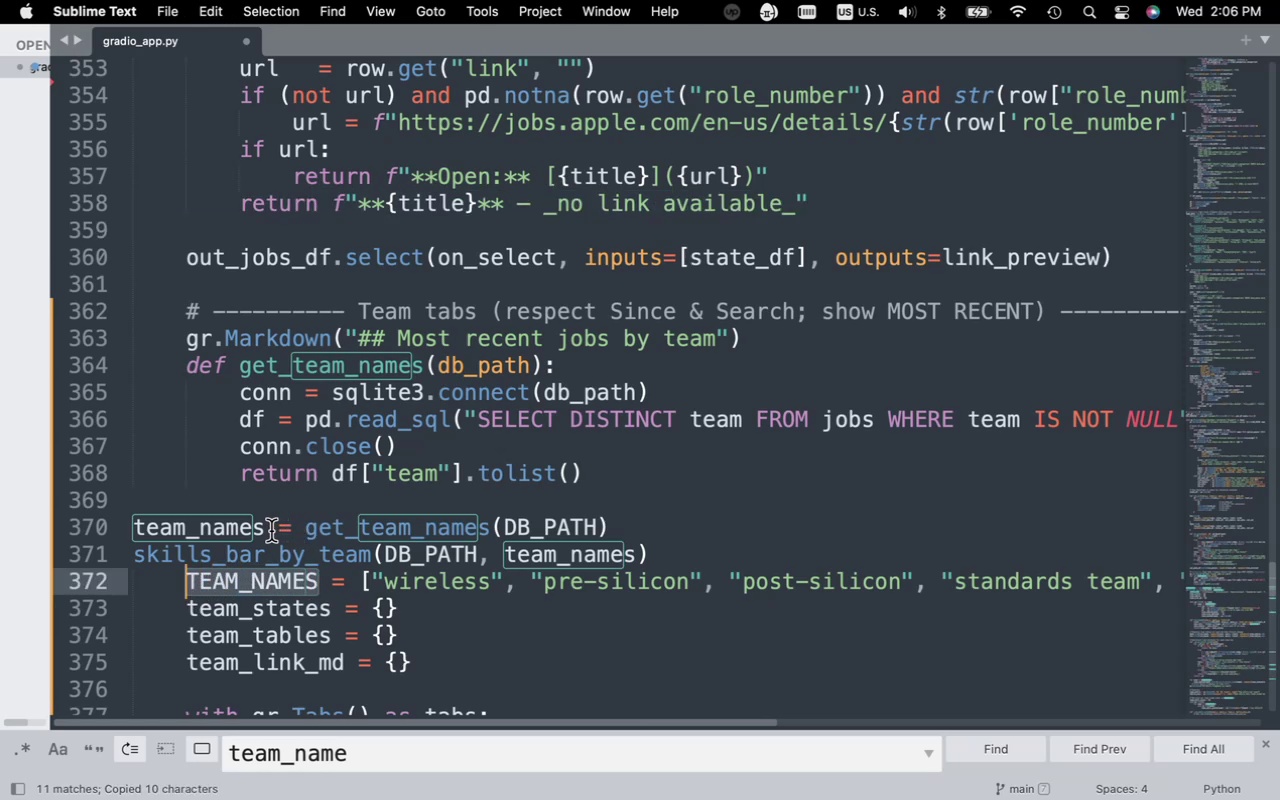 
left_click_drag(start_coordinate=[266, 530], to_coordinate=[131, 533])
 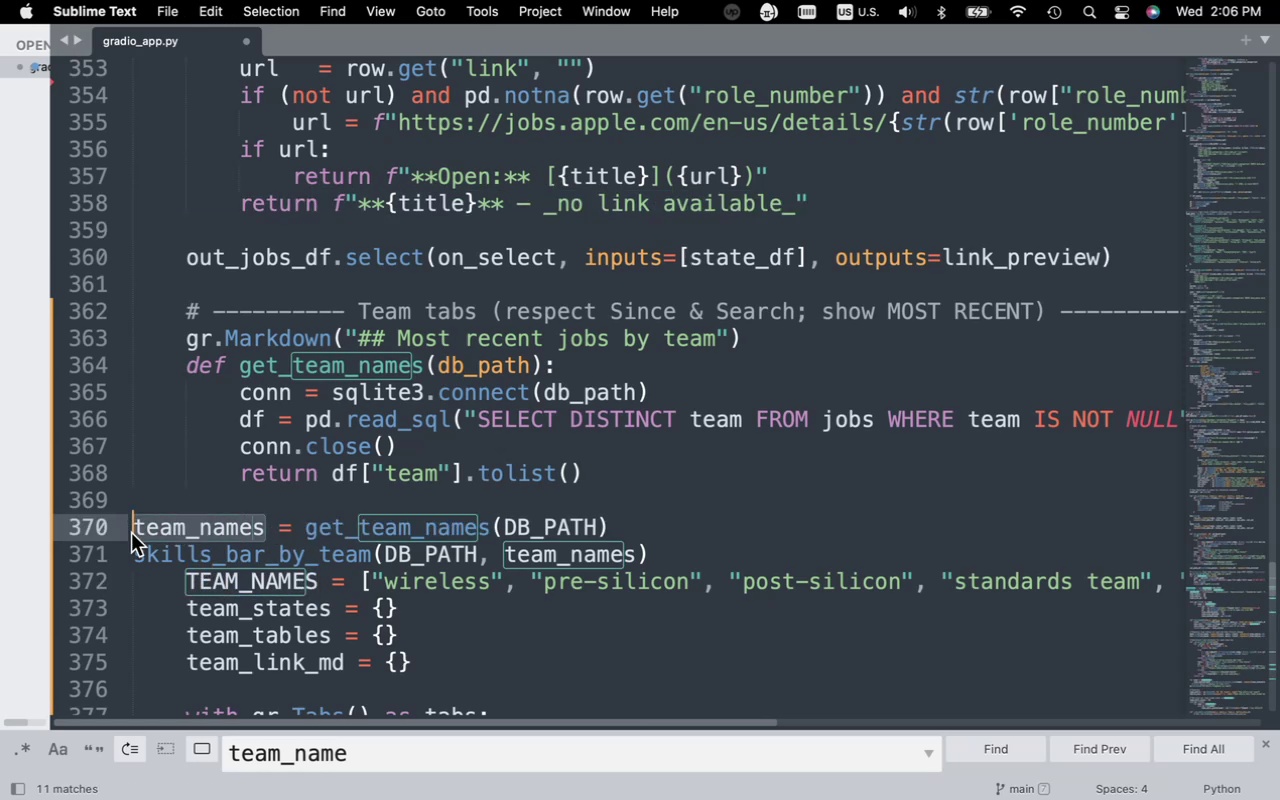 
key(Meta+V)
 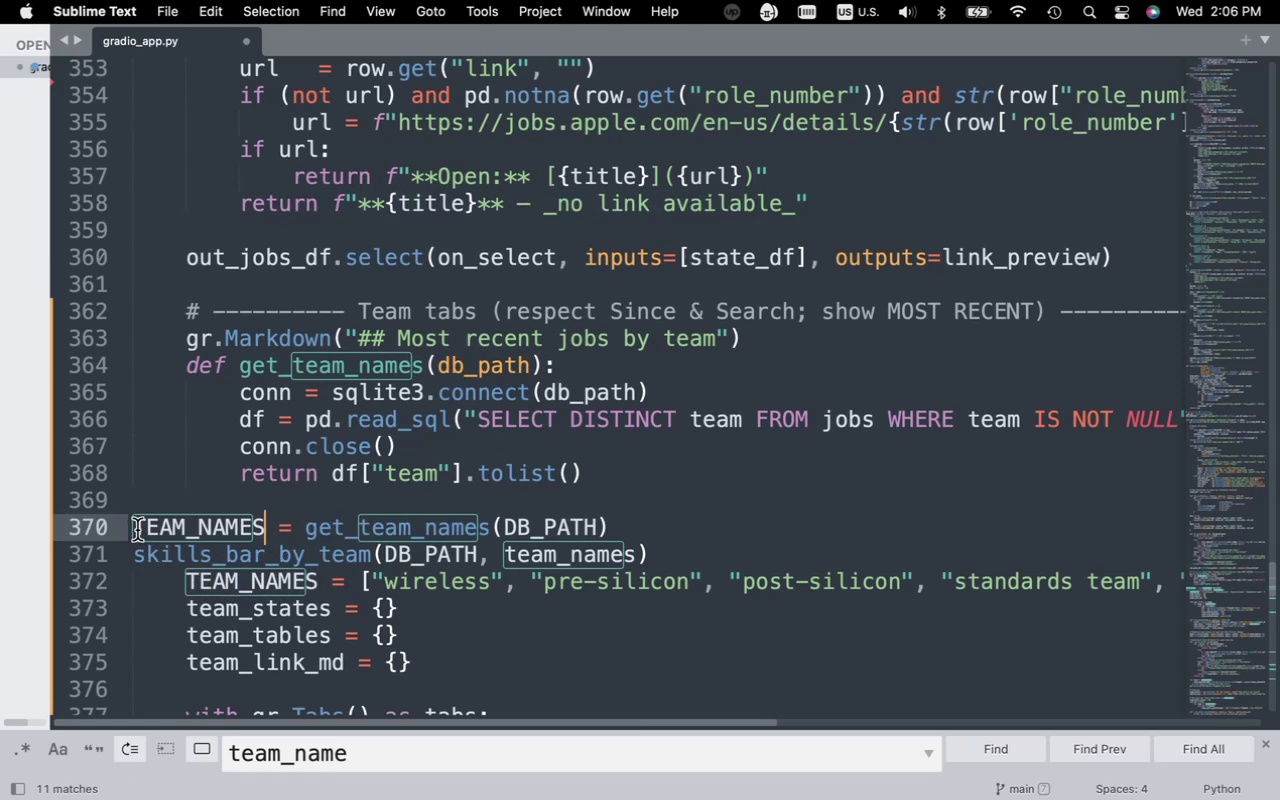 
left_click([137, 530])
 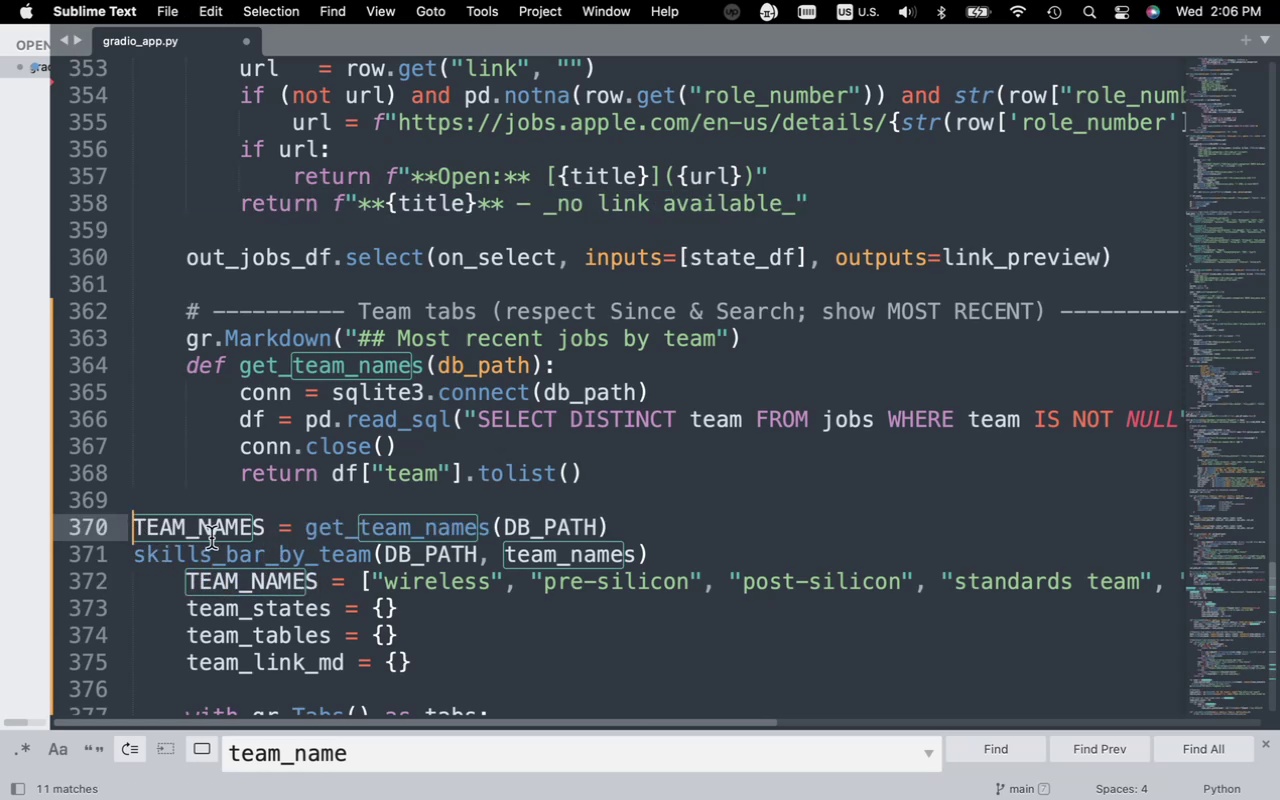 
key(Tab)
 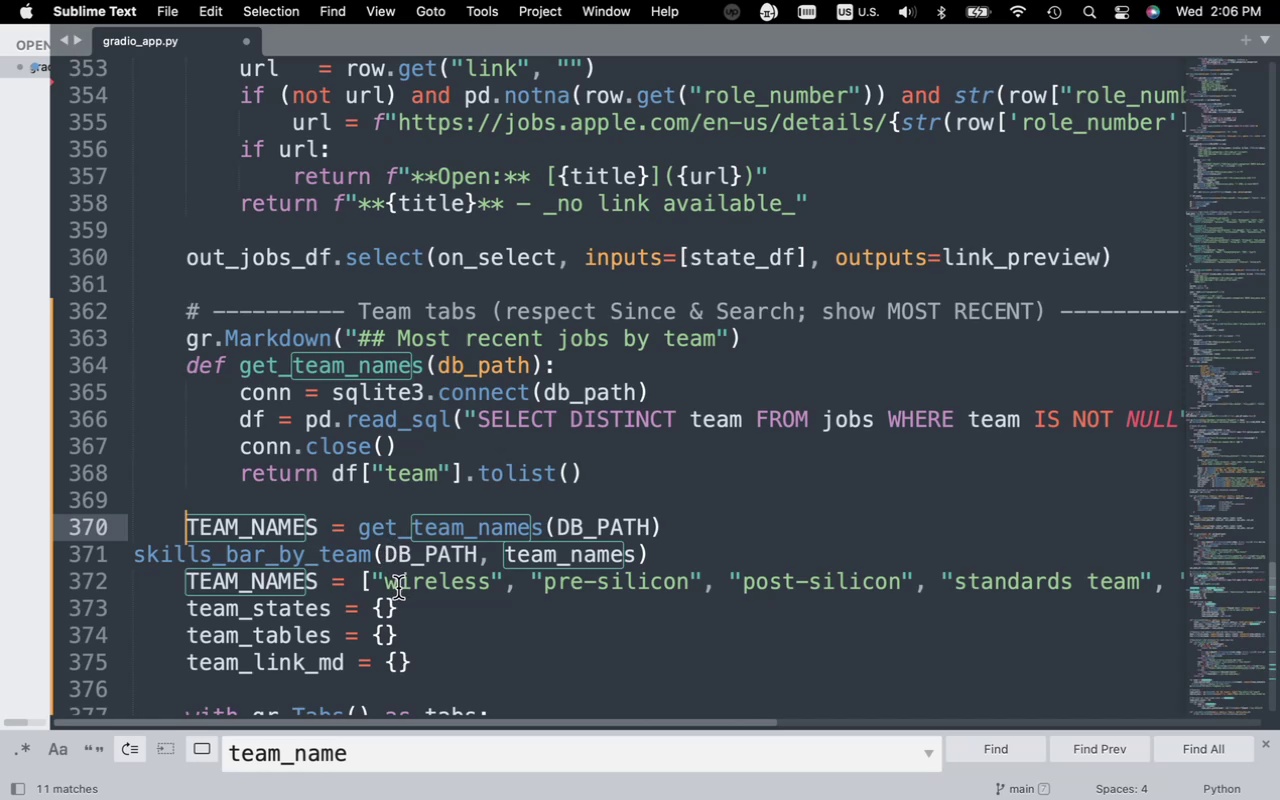 
wait(8.1)
 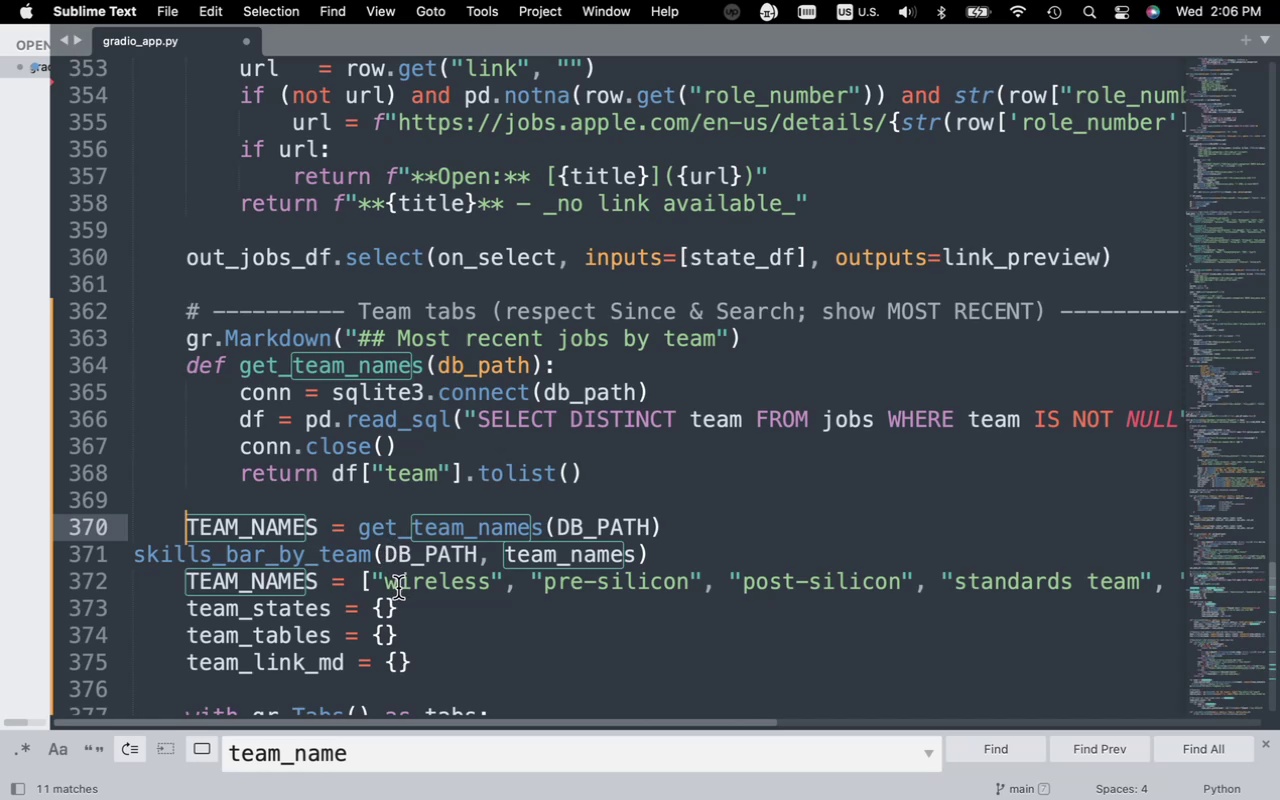 
left_click_drag(start_coordinate=[185, 585], to_coordinate=[107, 609])
 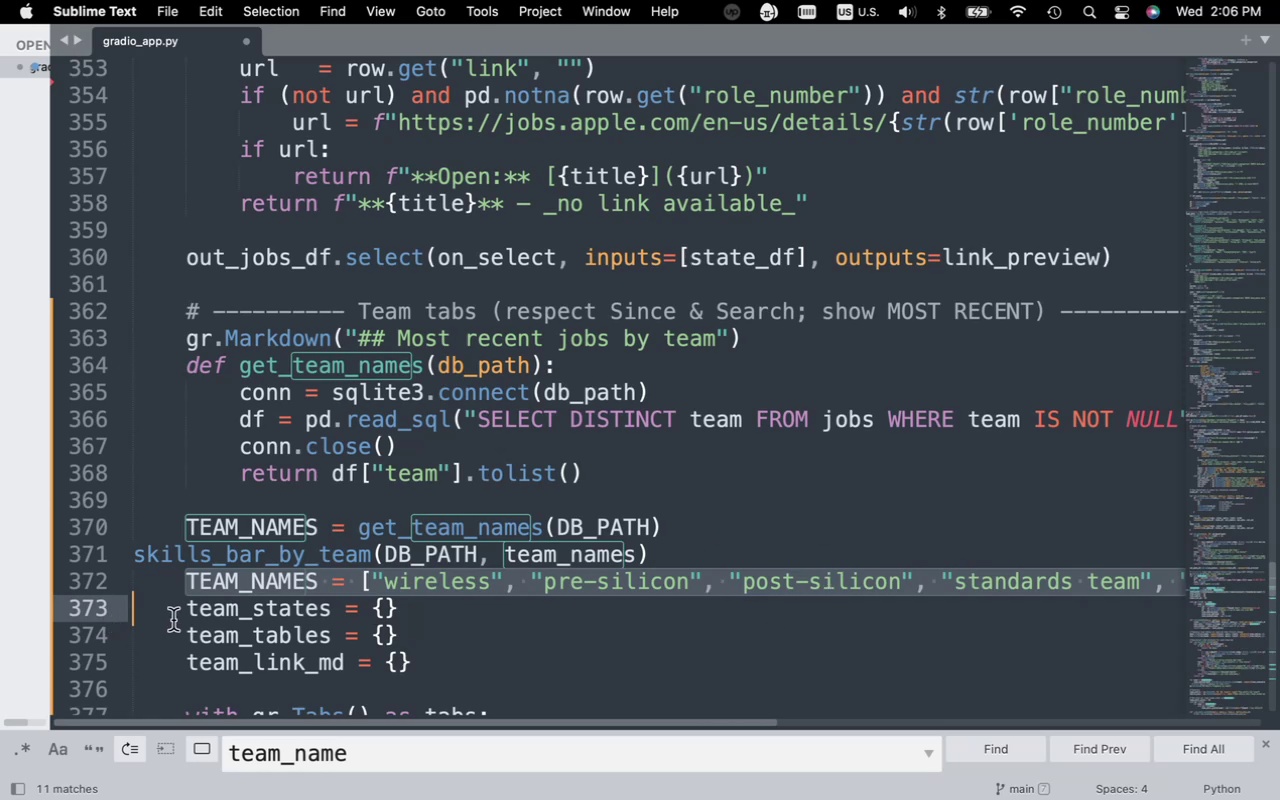 
left_click([187, 585])
 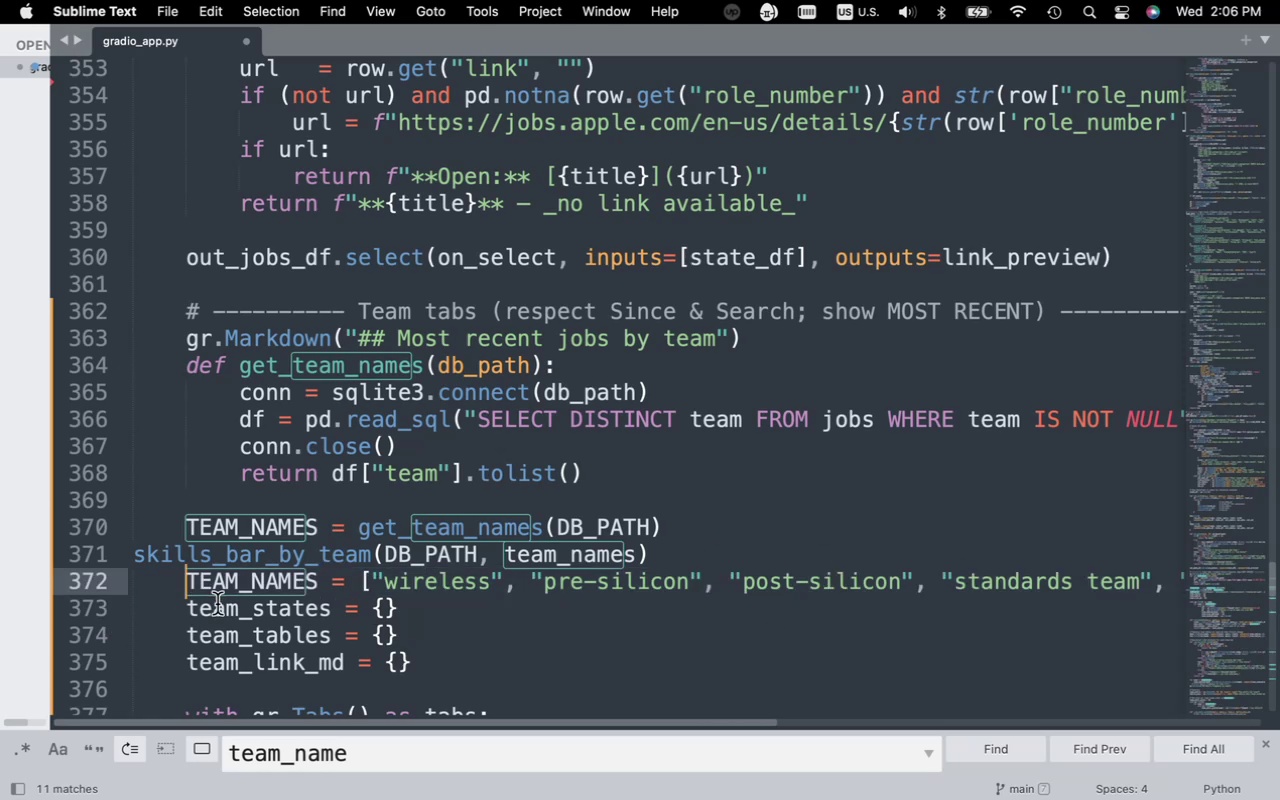 
key(Shift+3)
 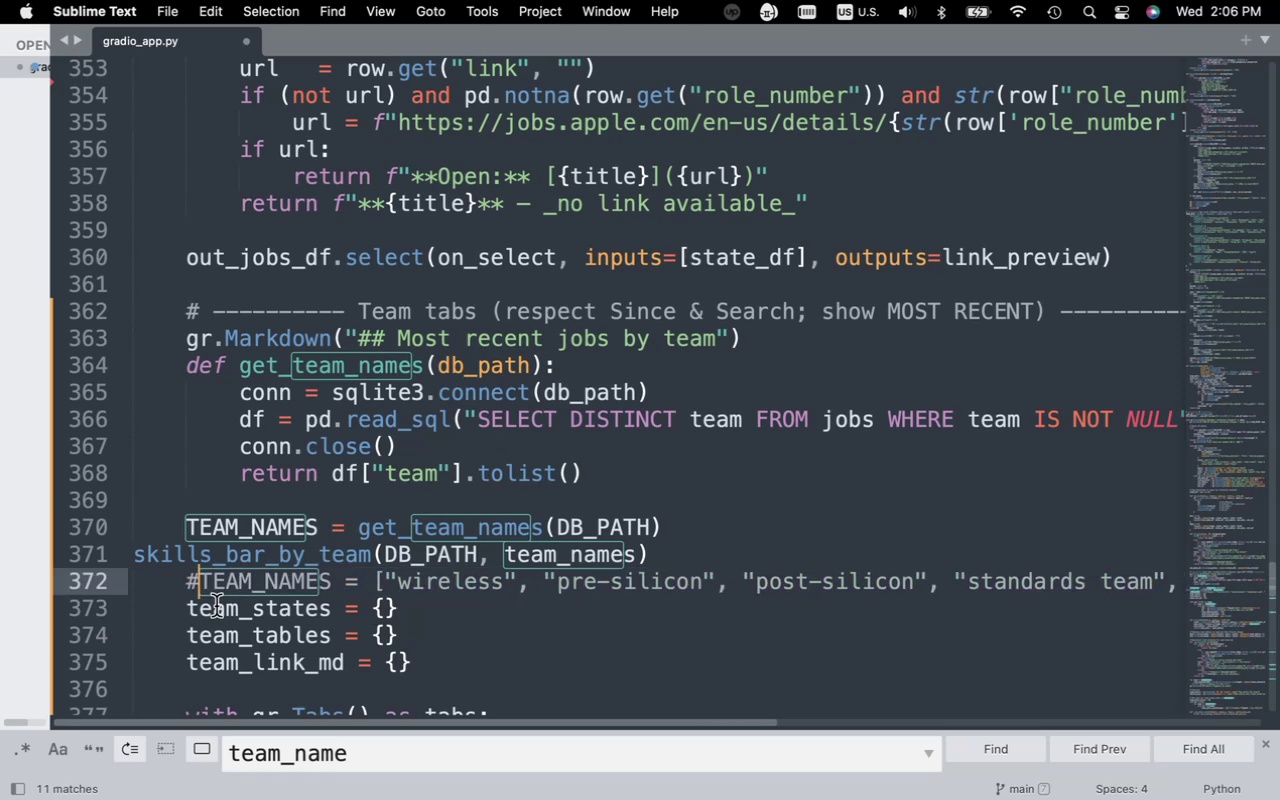 
key(Space)
 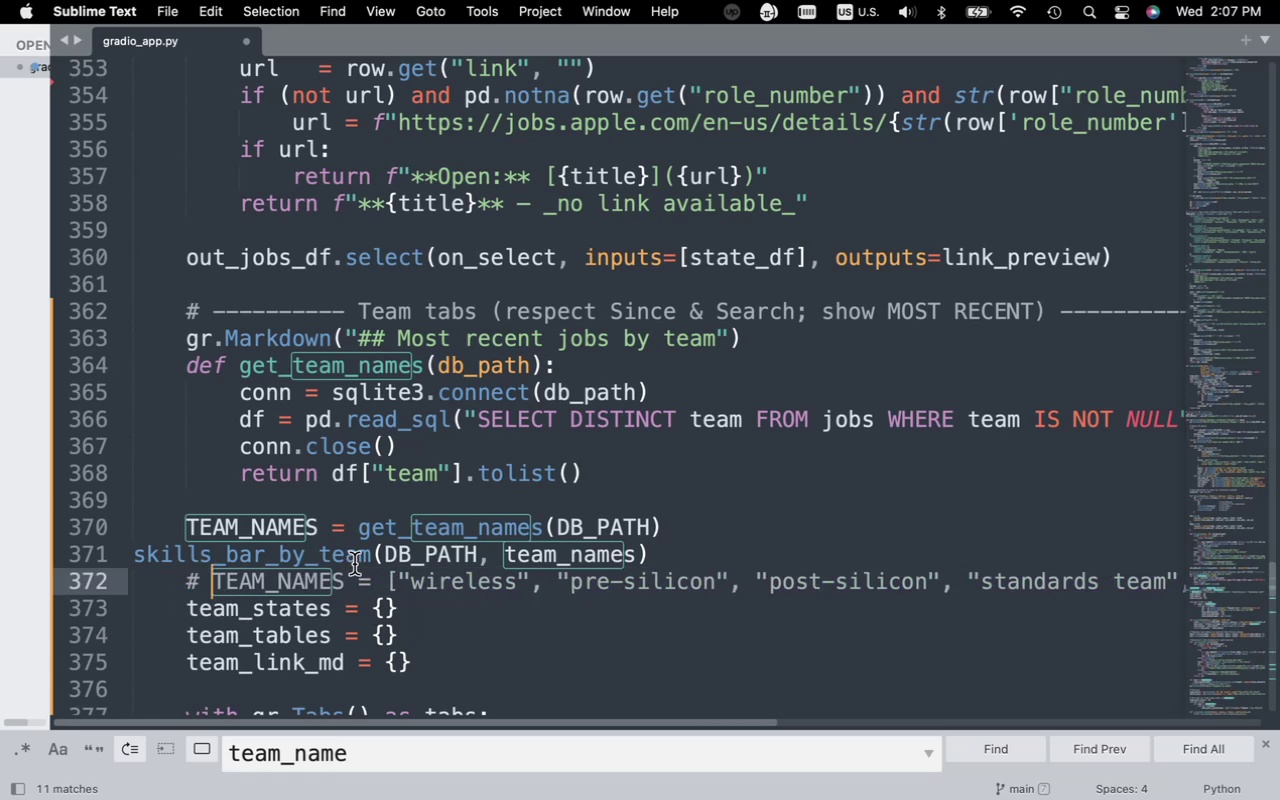 
left_click_drag(start_coordinate=[368, 560], to_coordinate=[136, 560])
 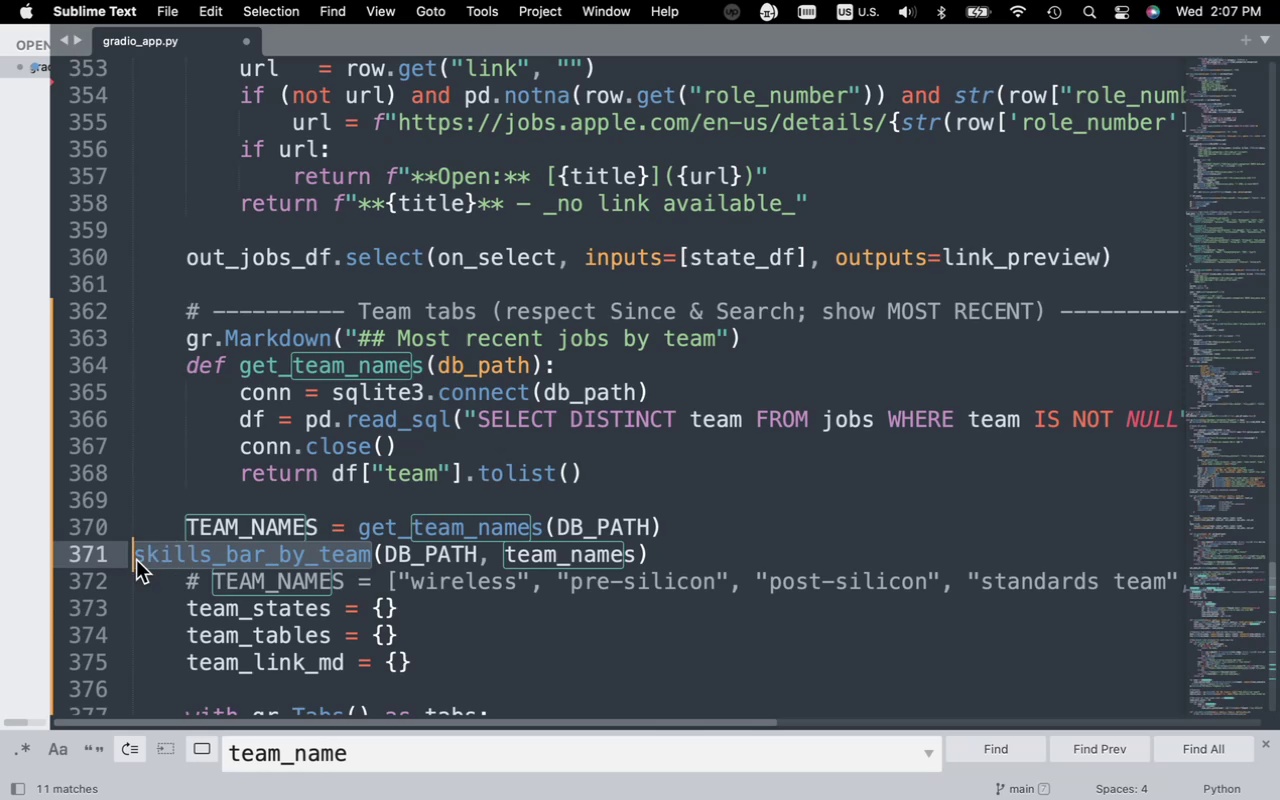 
key(Meta+C)
 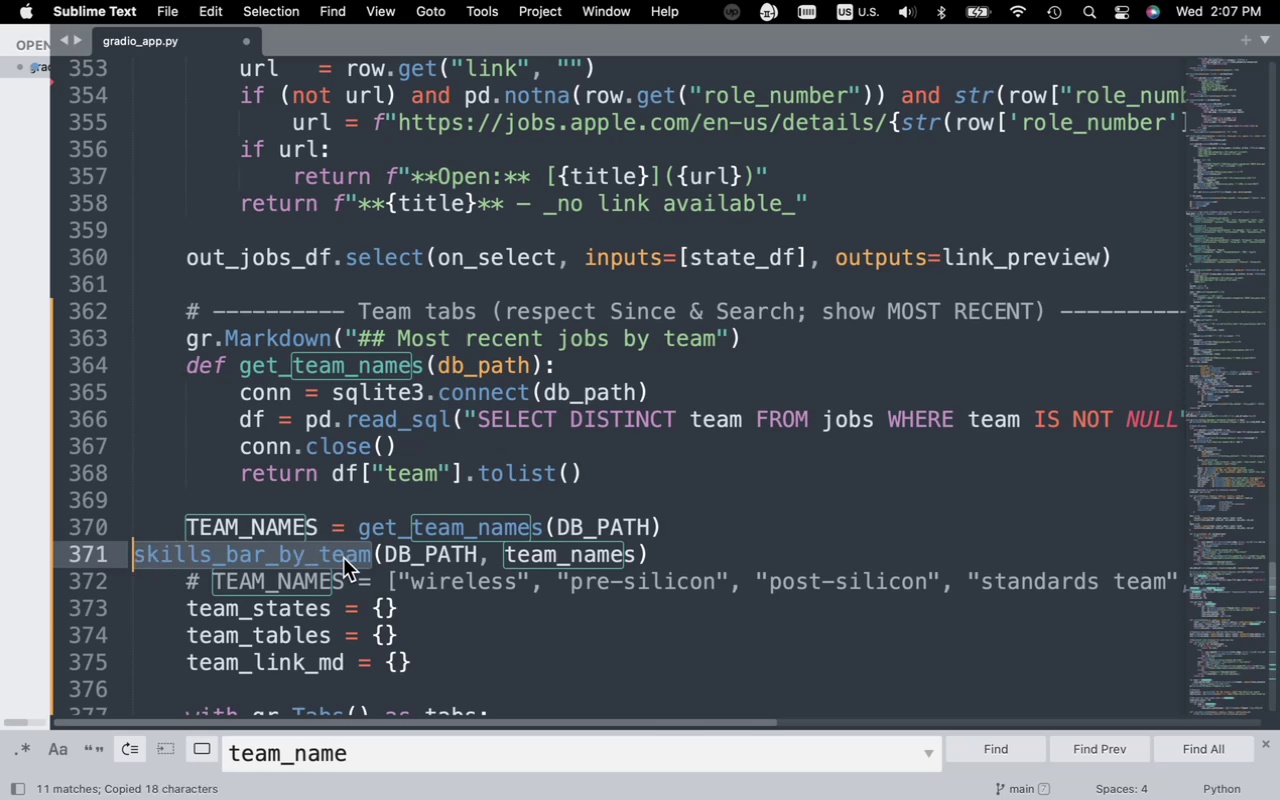 
key(Meta+F)
 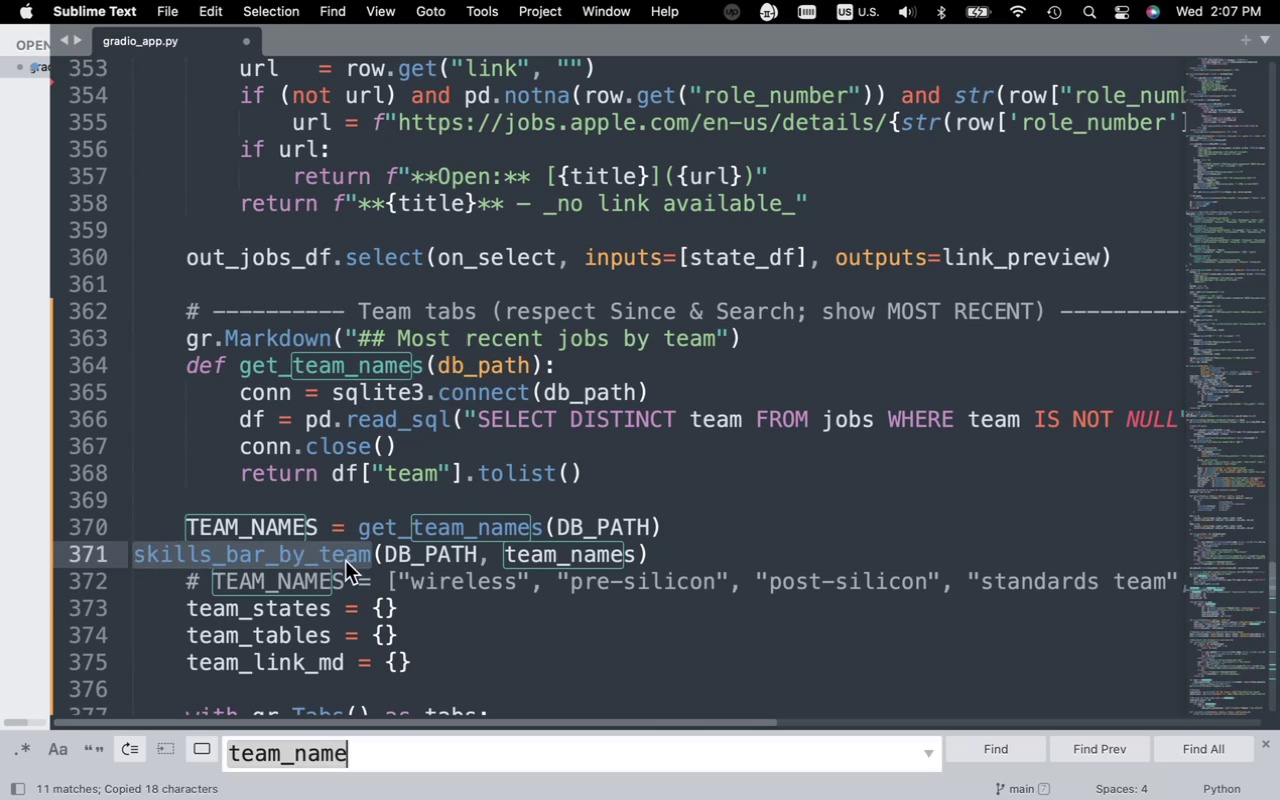 
key(Meta+V)
 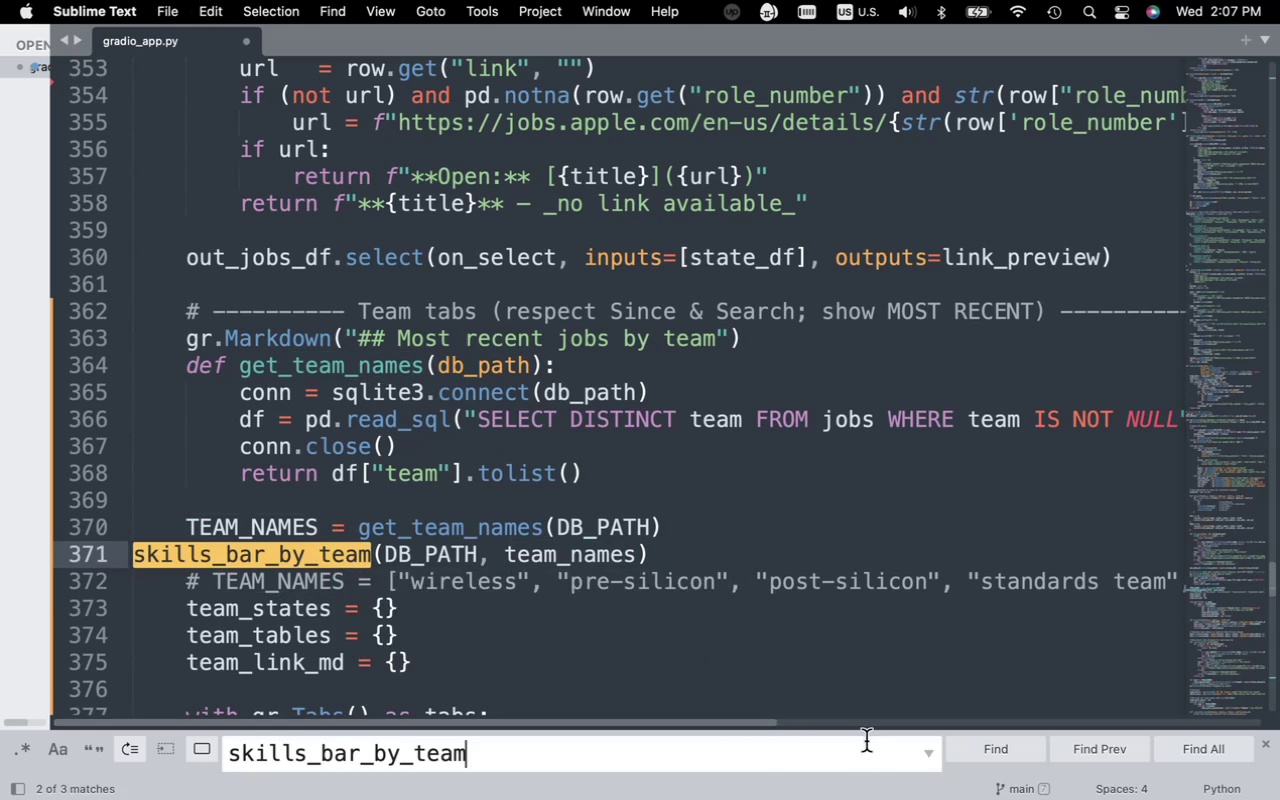 
key(Enter)
 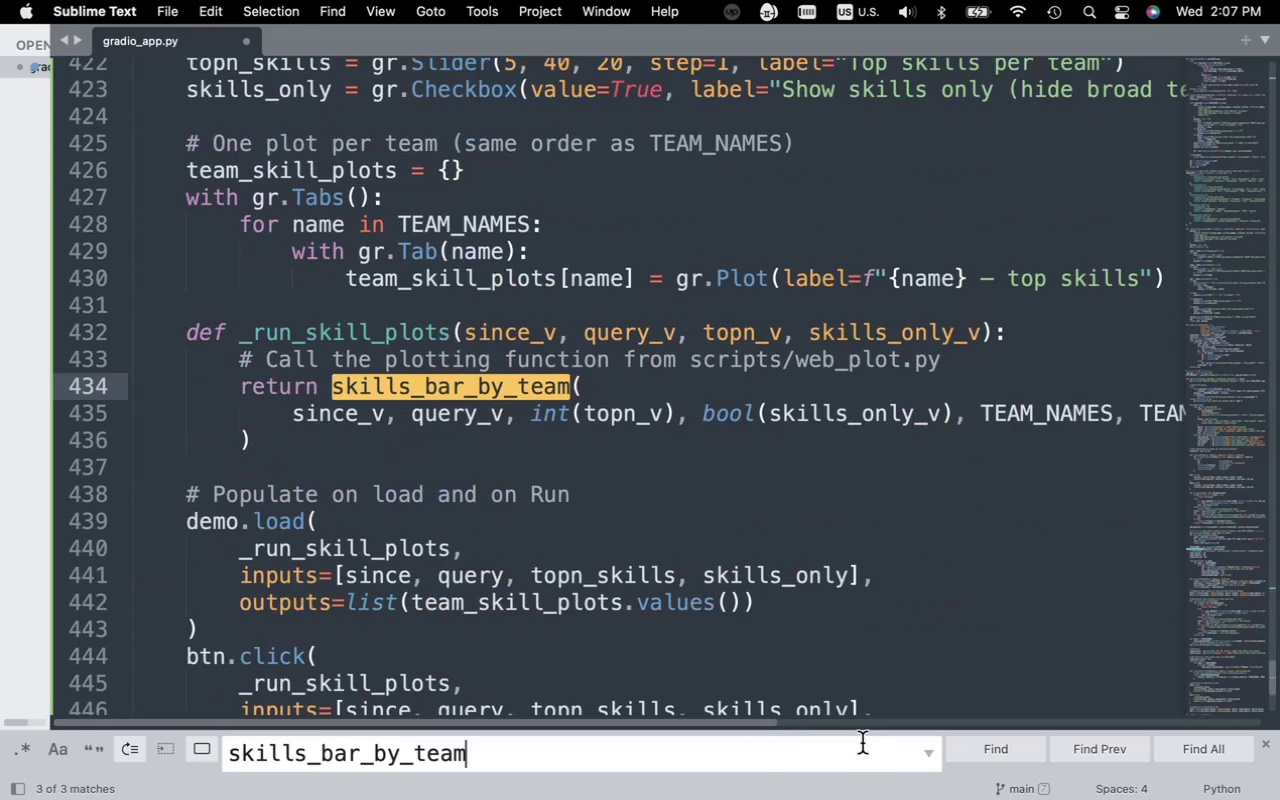 
wait(5.23)
 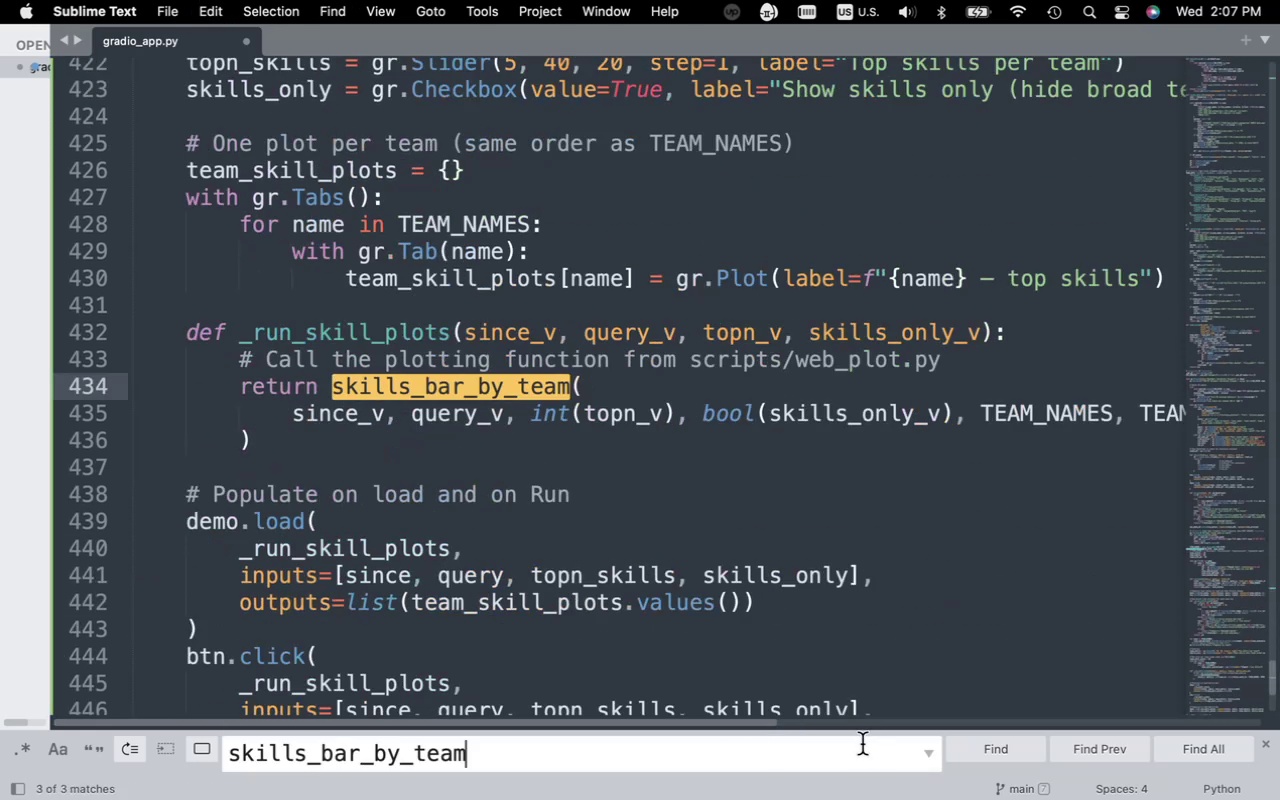 
key(Enter)
 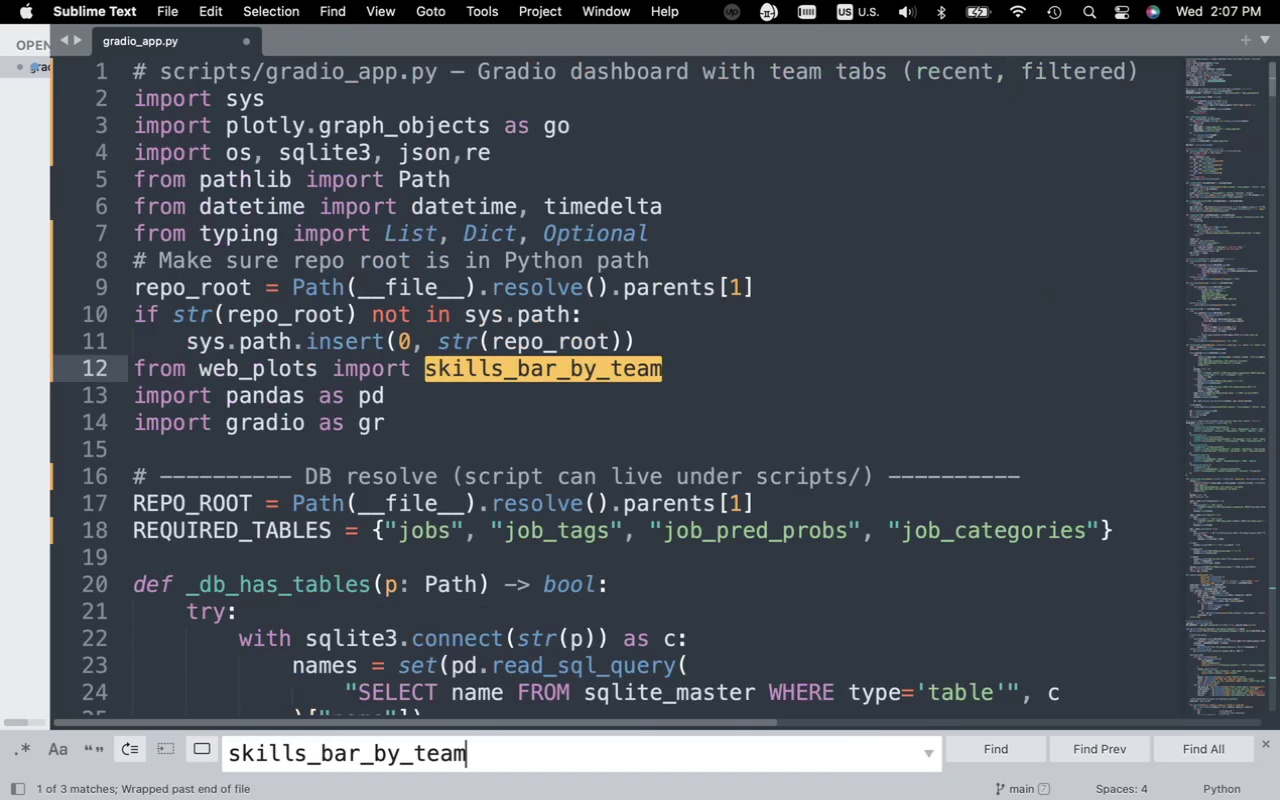 
key(Enter)
 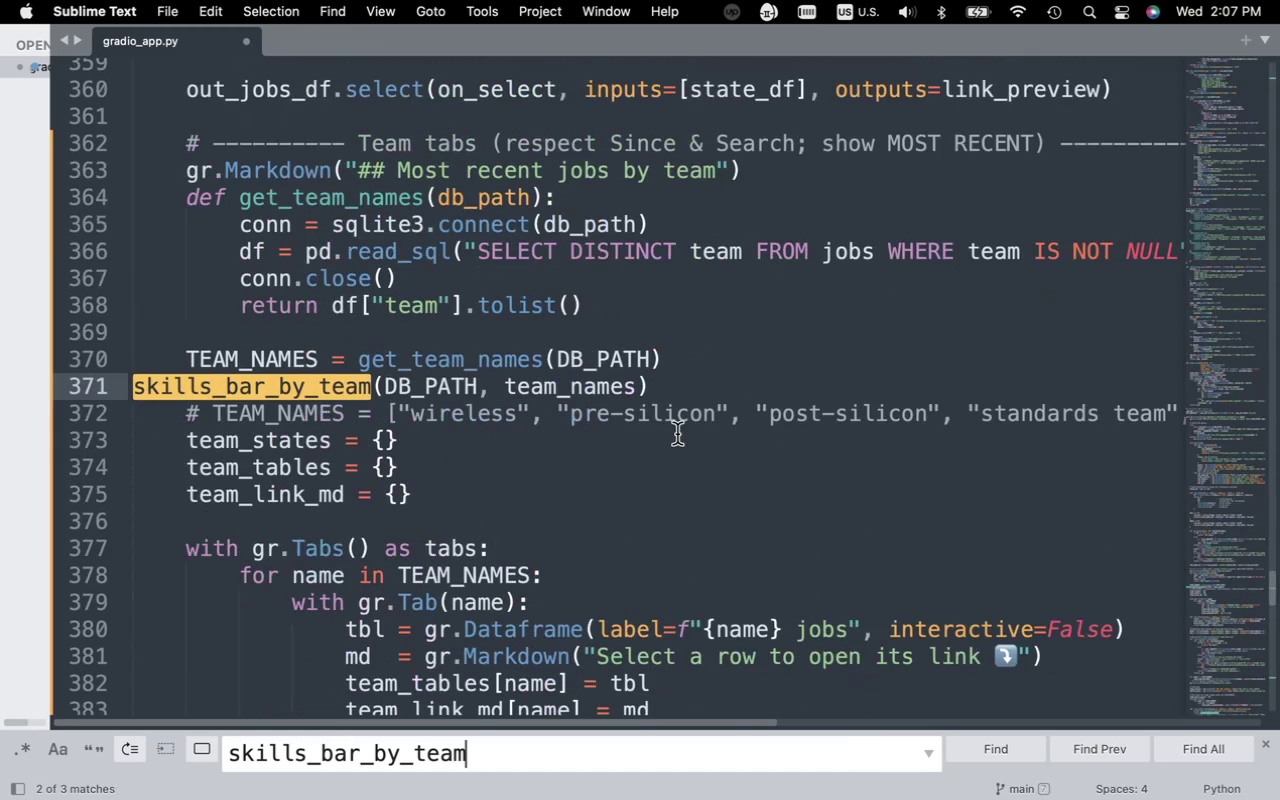 
left_click_drag(start_coordinate=[651, 386], to_coordinate=[130, 391])
 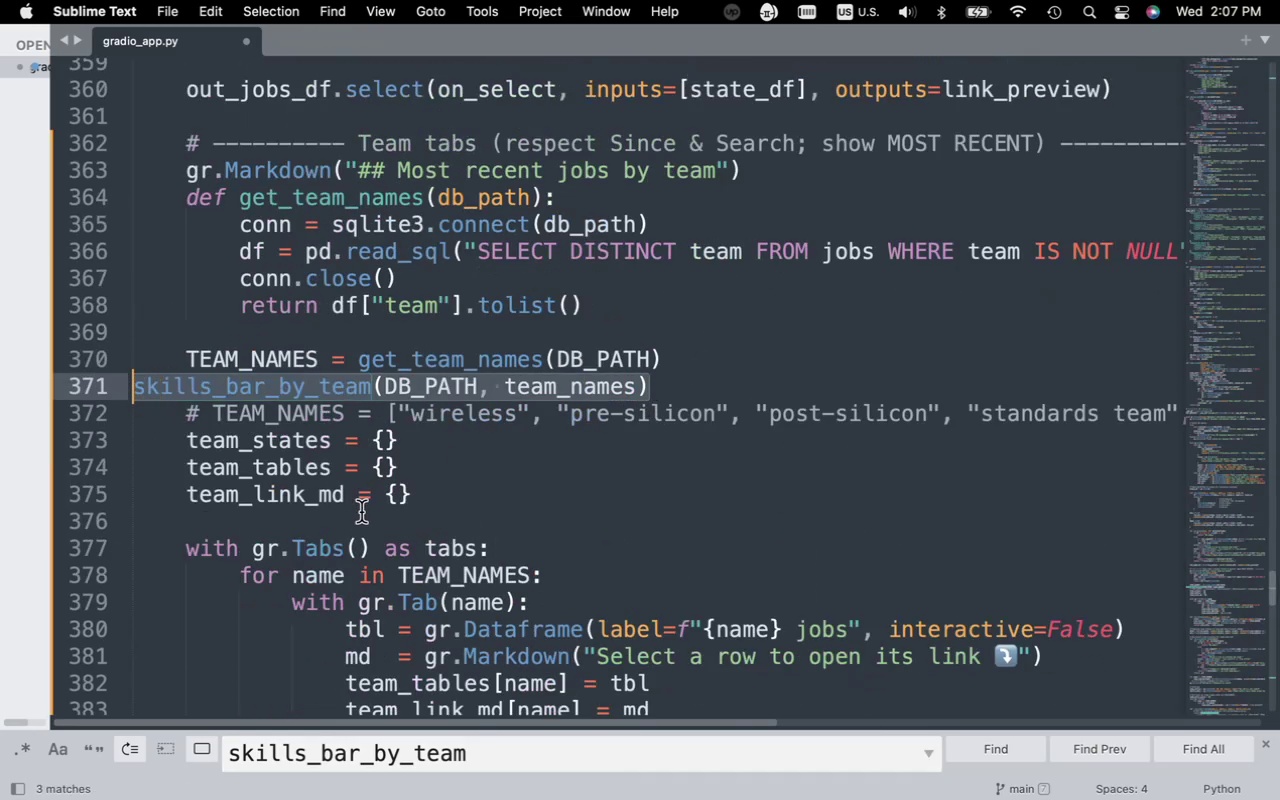 
key(Meta+X)
 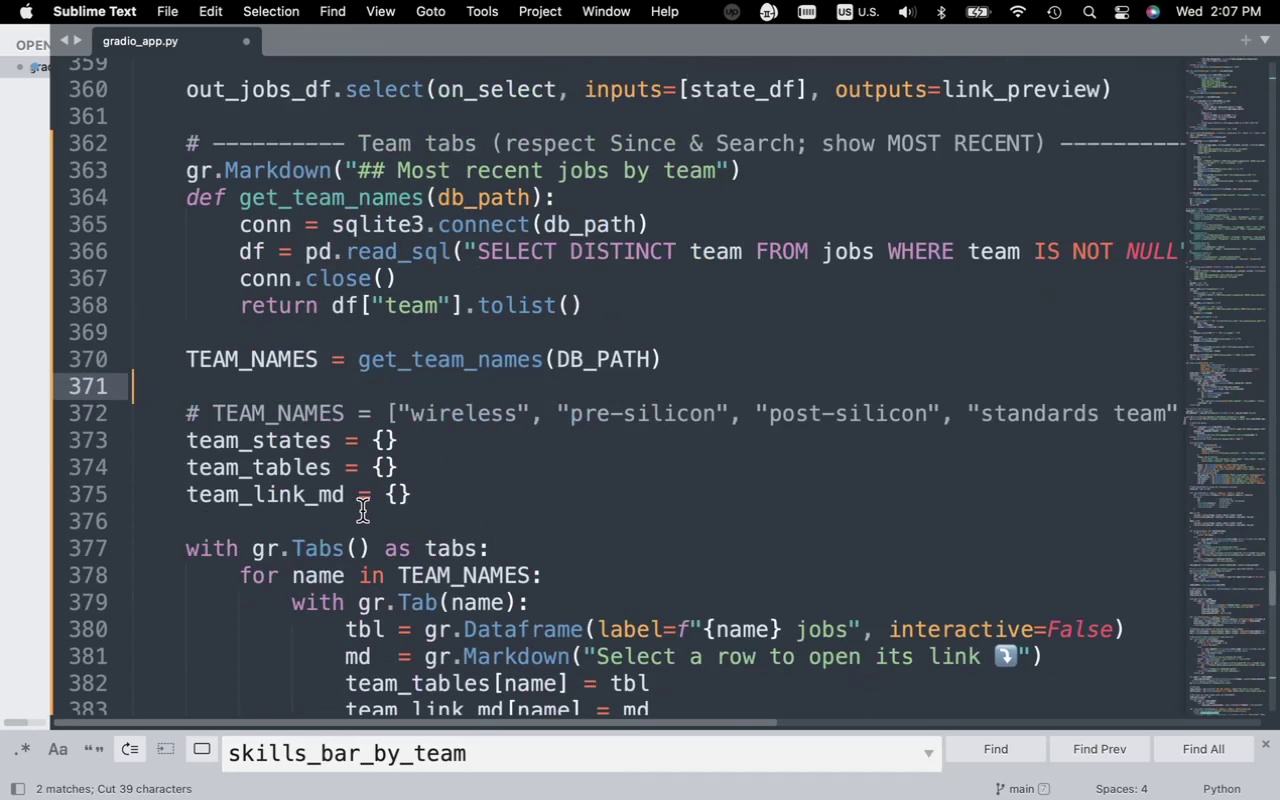 
key(Backspace)
 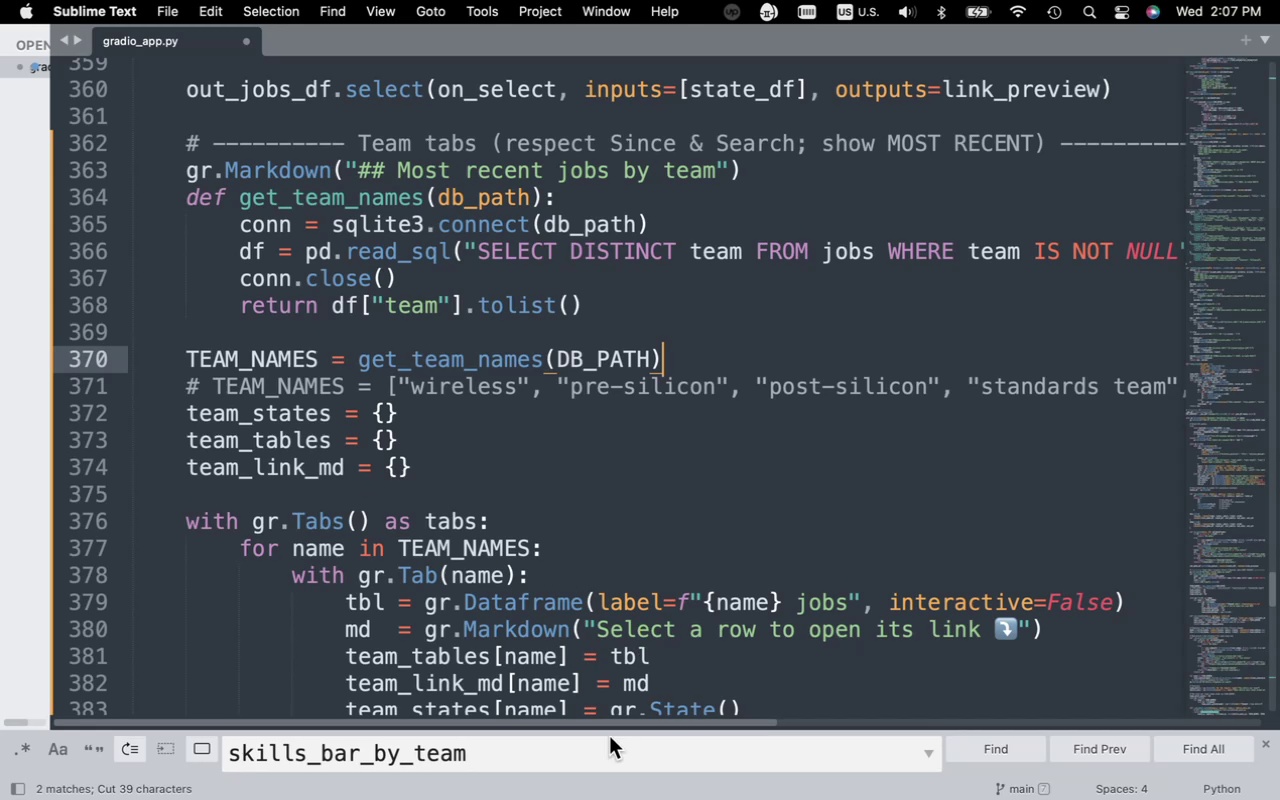 
left_click([610, 757])
 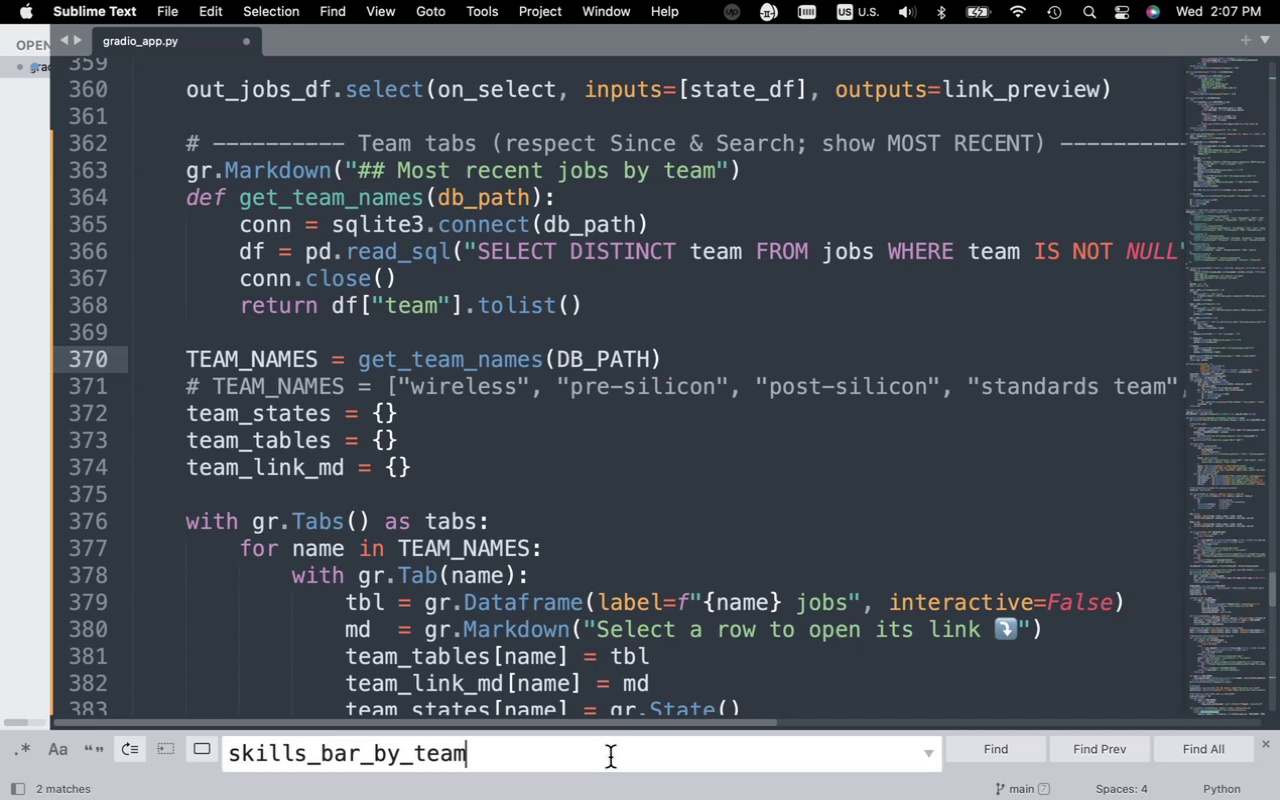 
key(Enter)
 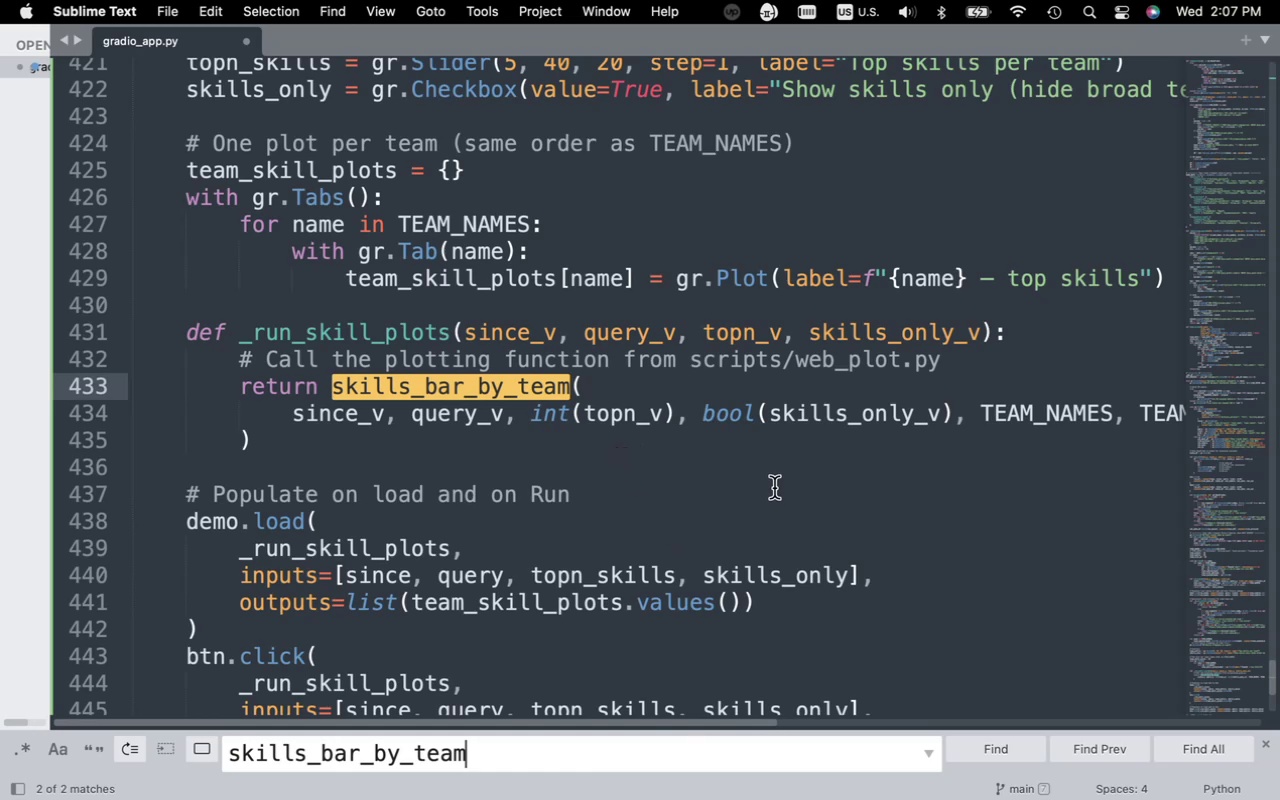 
wait(17.93)
 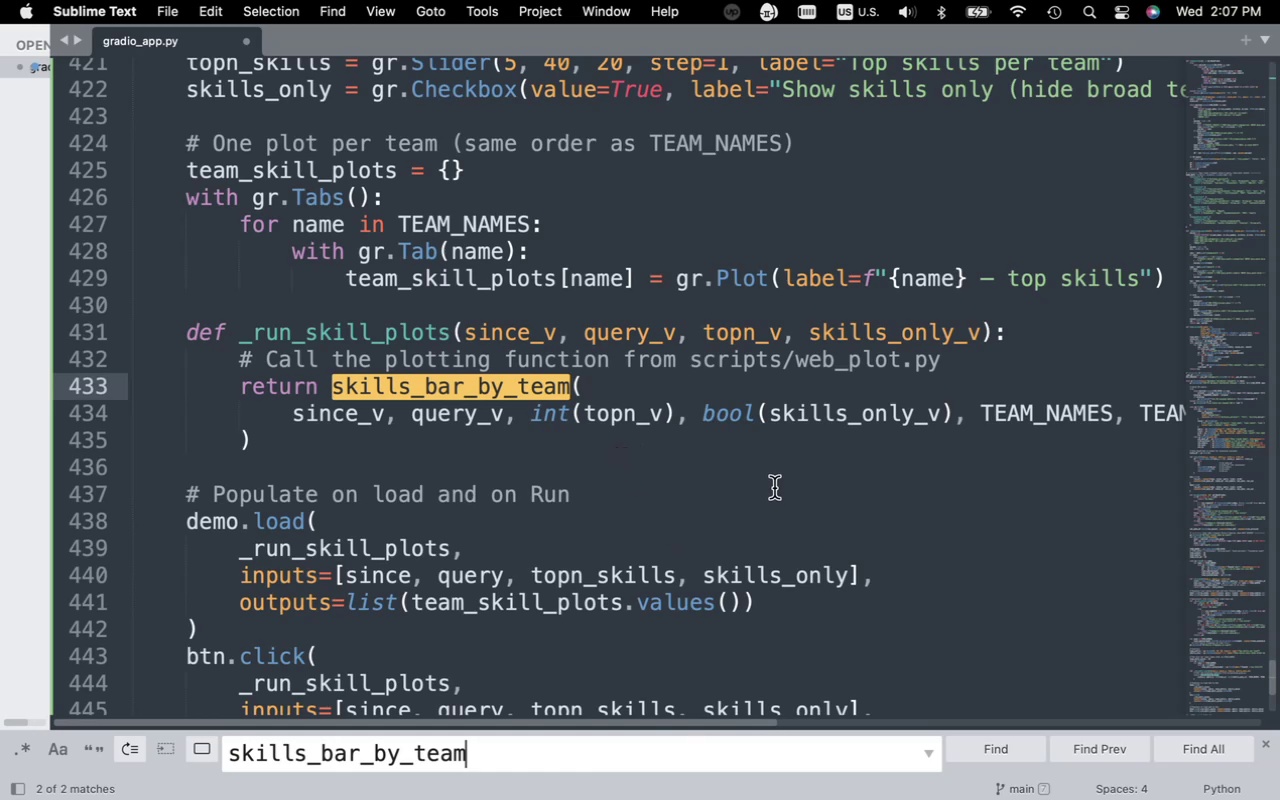 
left_click_drag(start_coordinate=[920, 418], to_coordinate=[1210, 415])
 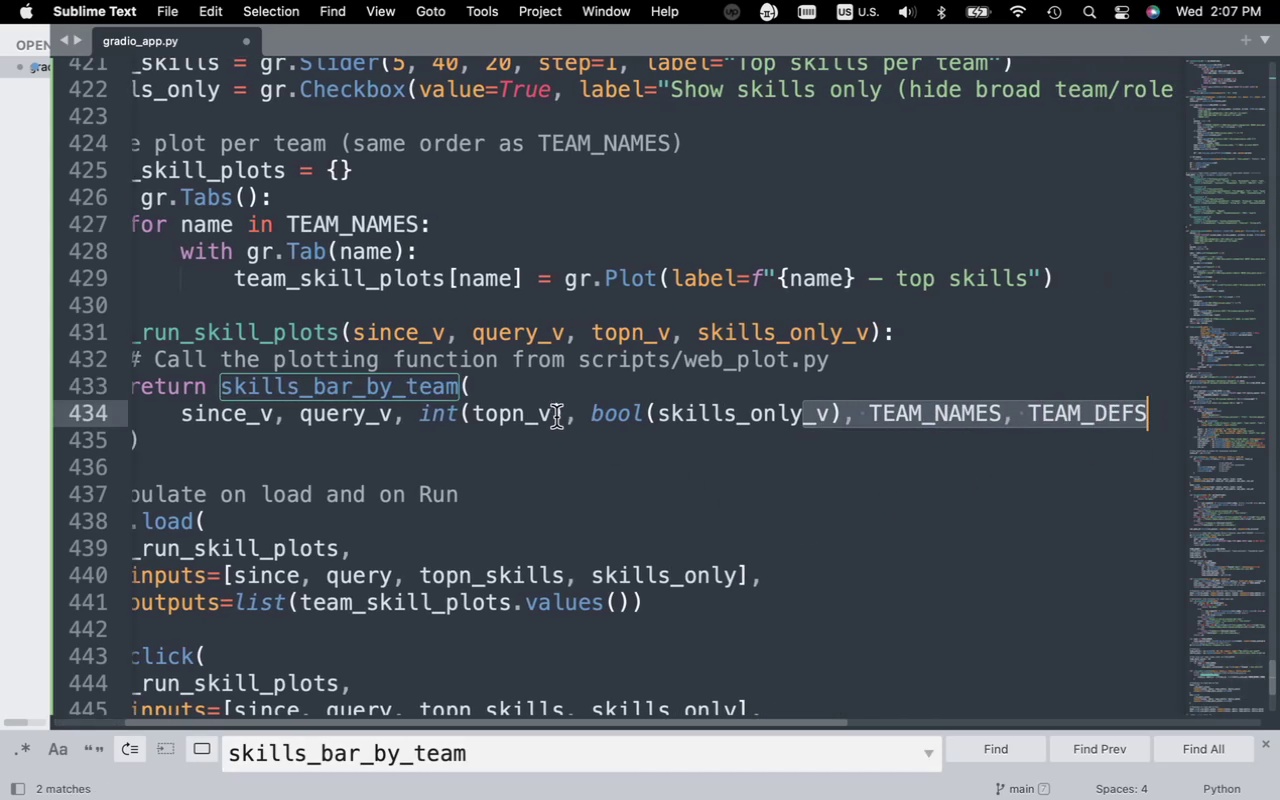 
left_click([567, 398])
 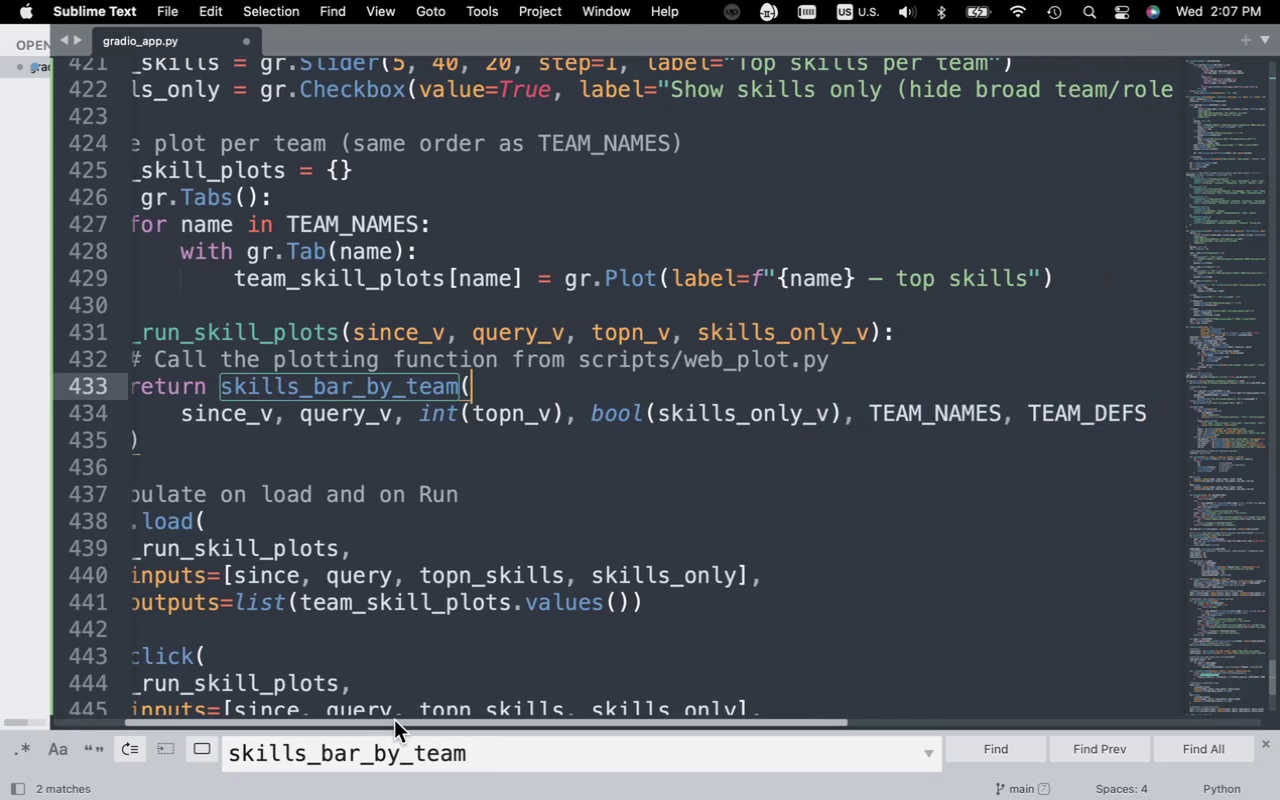 
wait(5.07)
 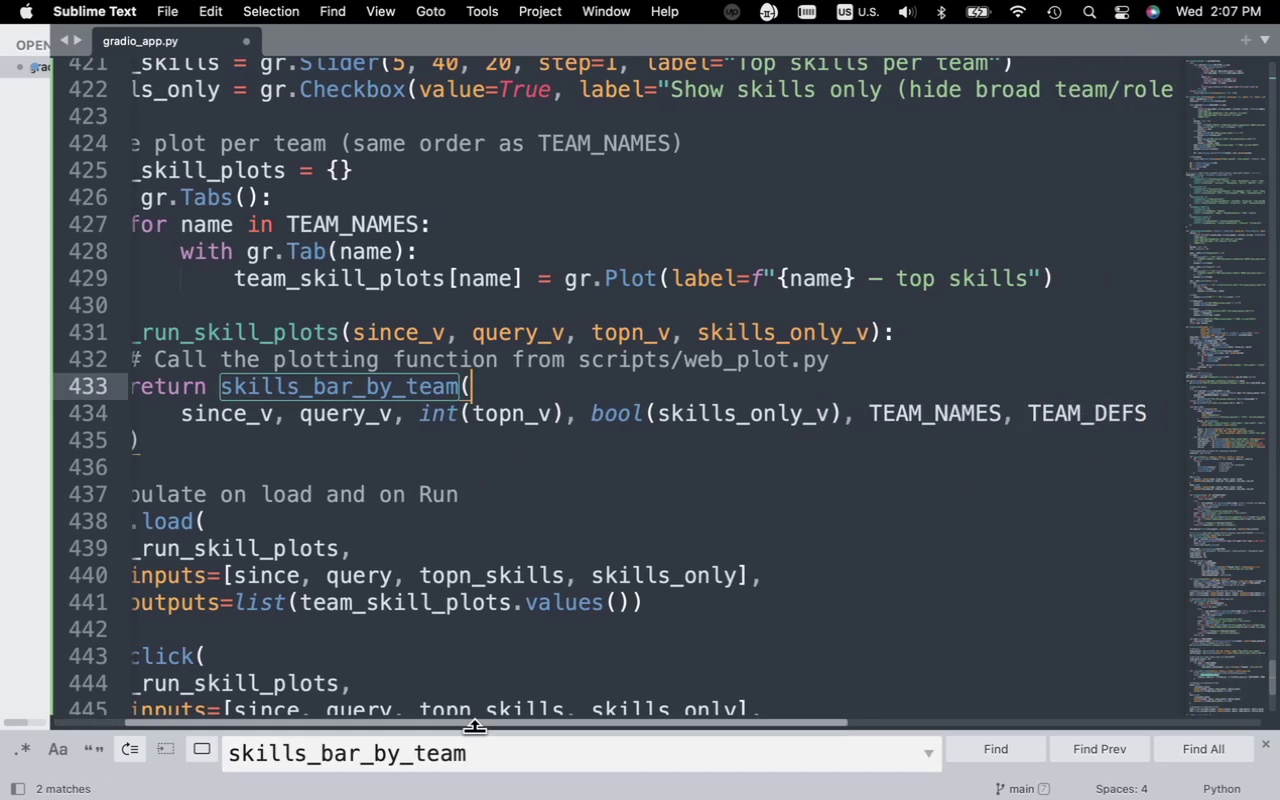 
left_click([392, 727])
 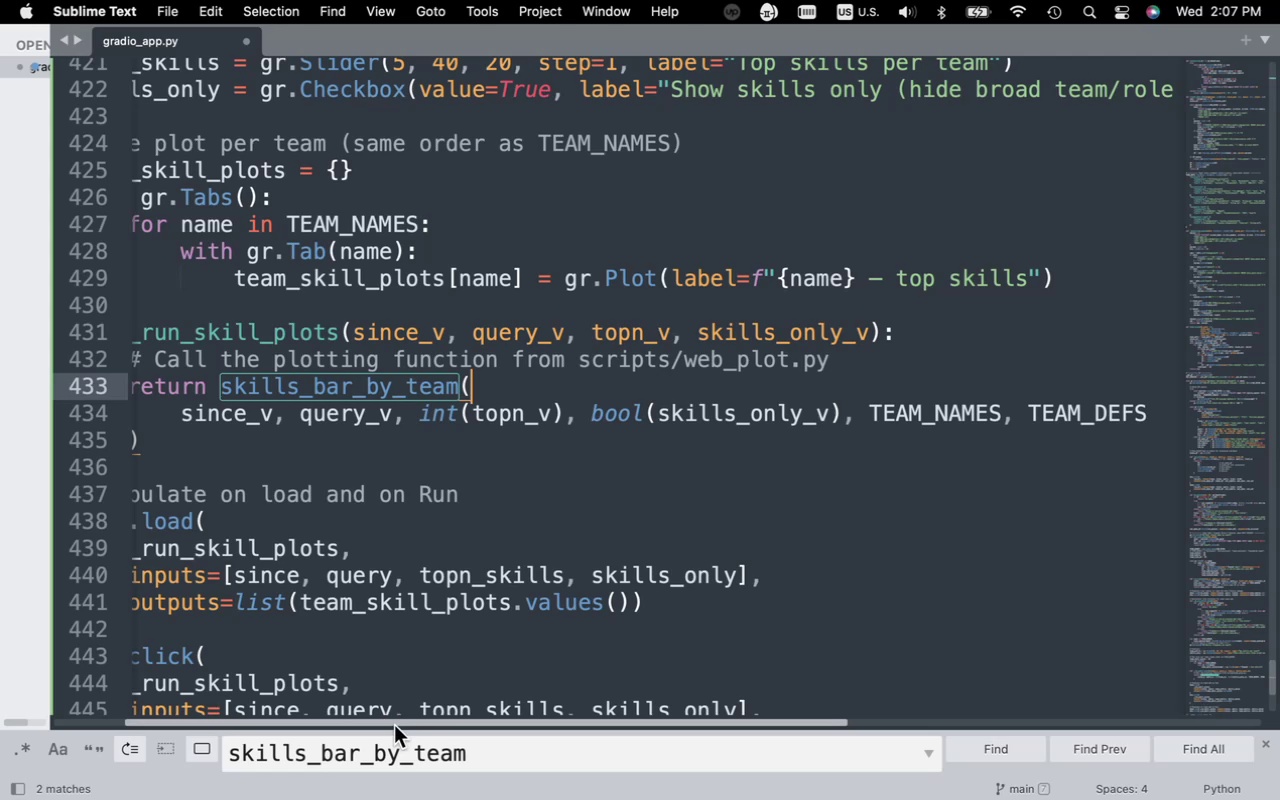 
left_click_drag(start_coordinate=[394, 725], to_coordinate=[275, 722])
 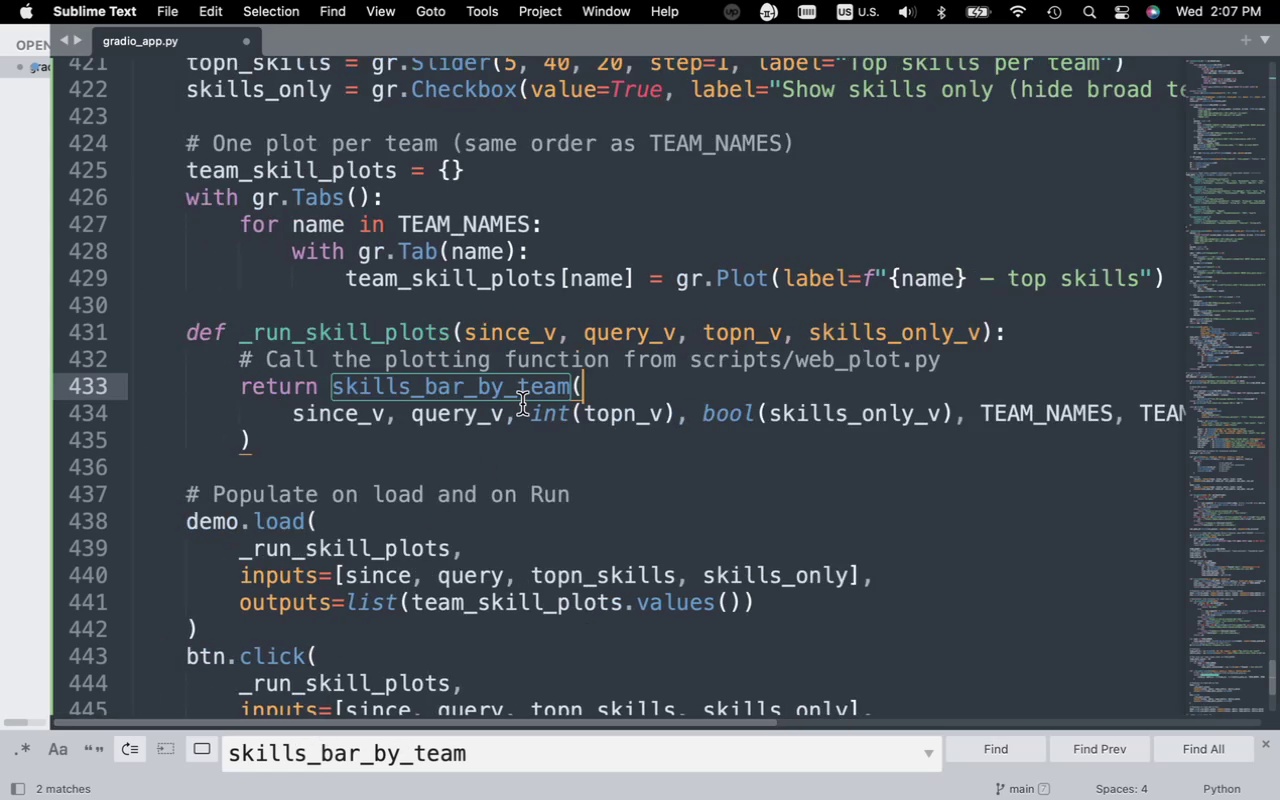 
wait(8.3)
 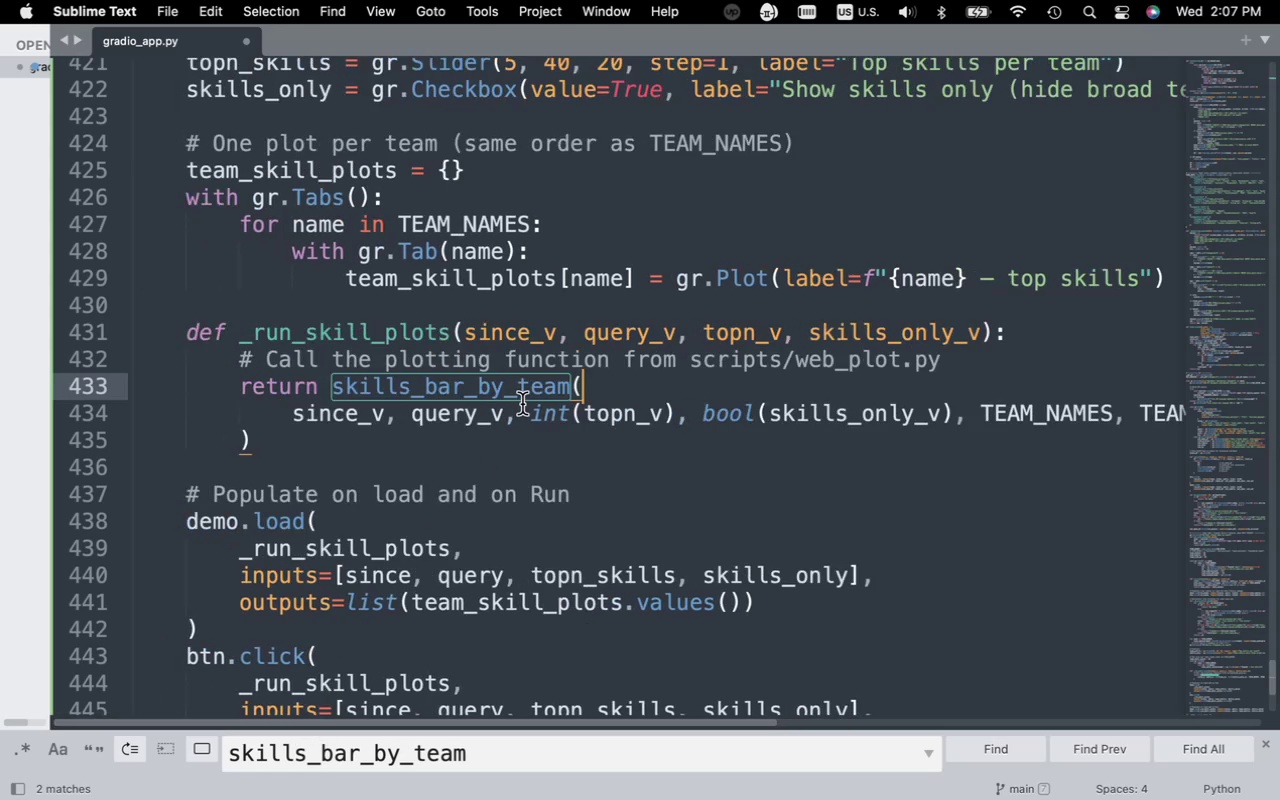 
left_click([947, 362])
 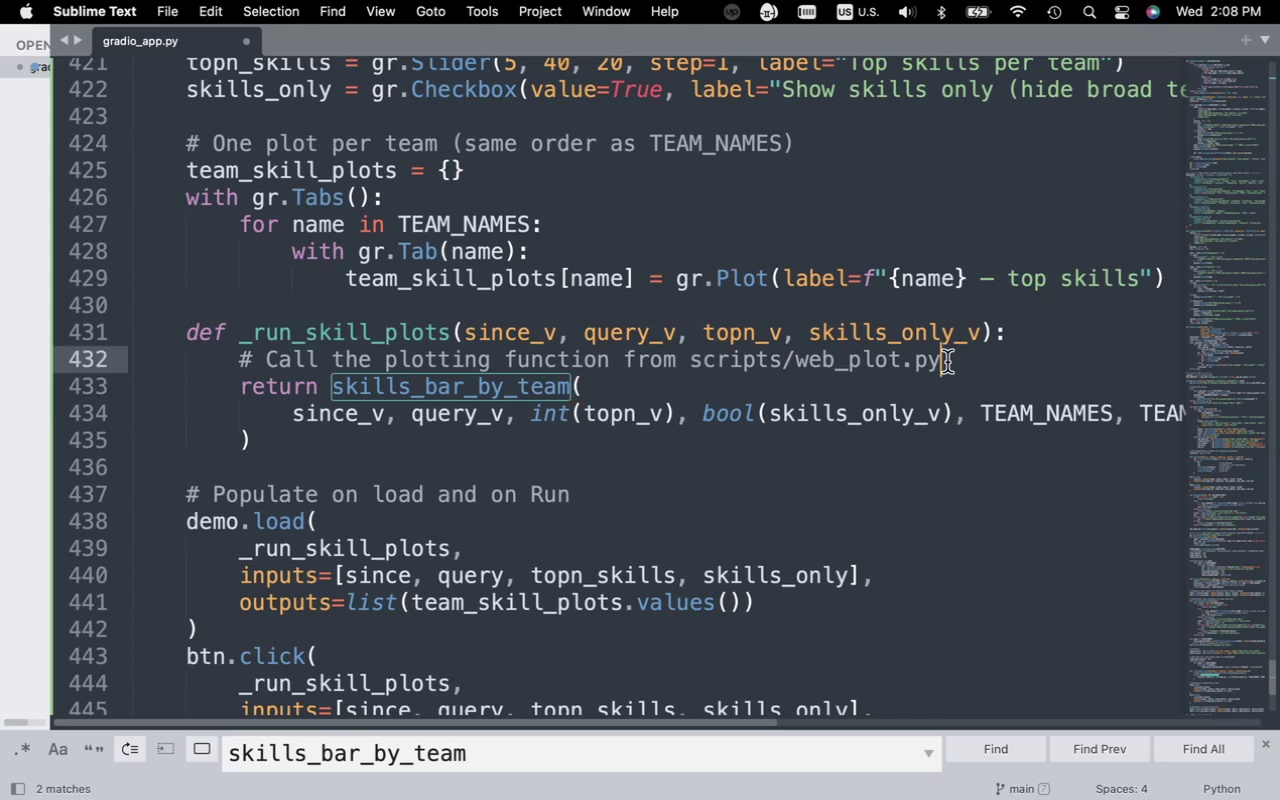 
key(Enter)
 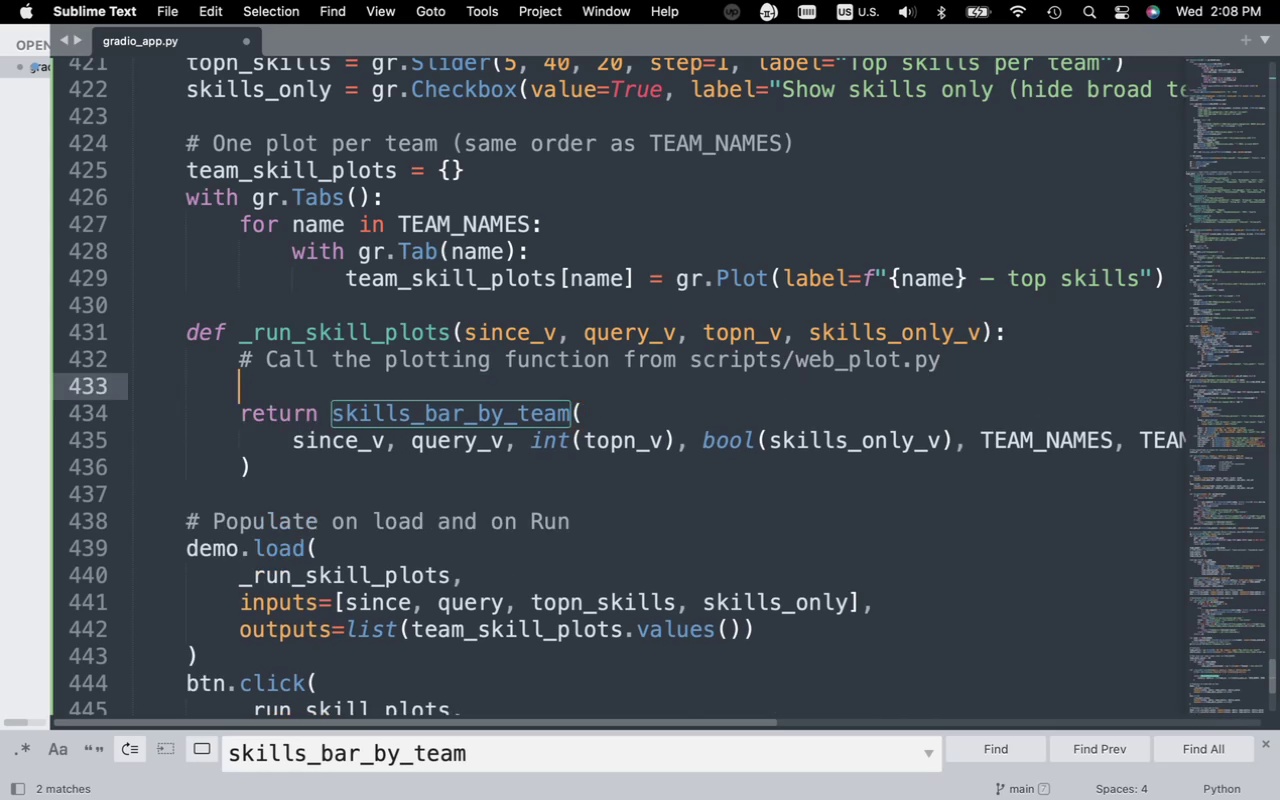 
key(Meta+V)
 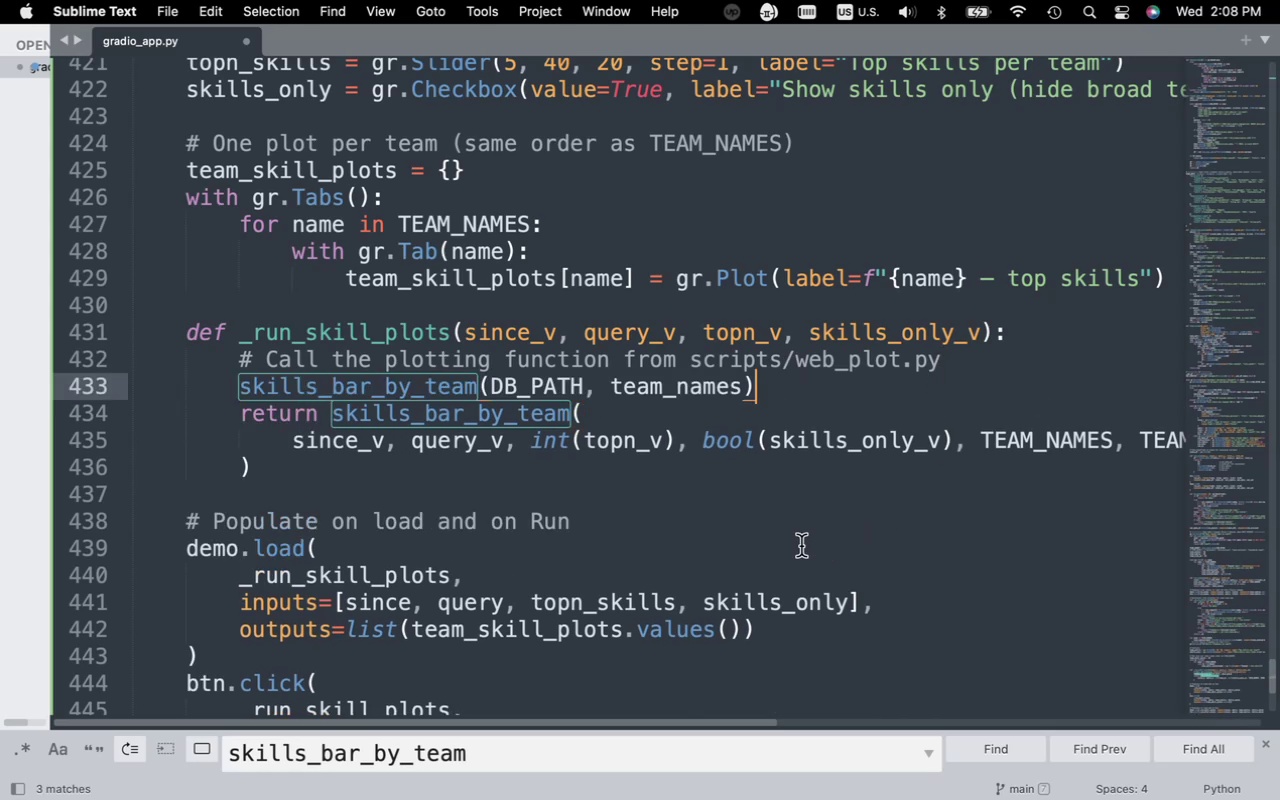 
wait(5.54)
 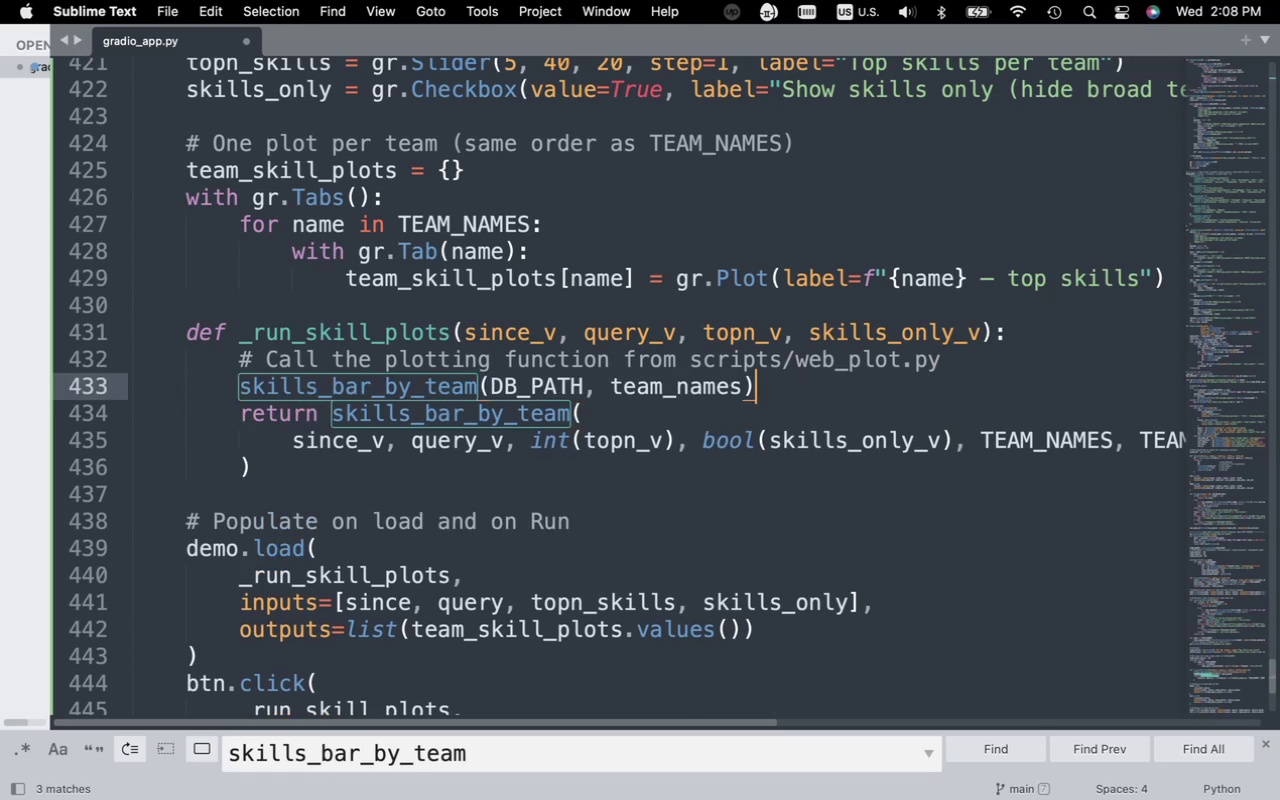 
left_click_drag(start_coordinate=[1112, 439], to_coordinate=[980, 448])
 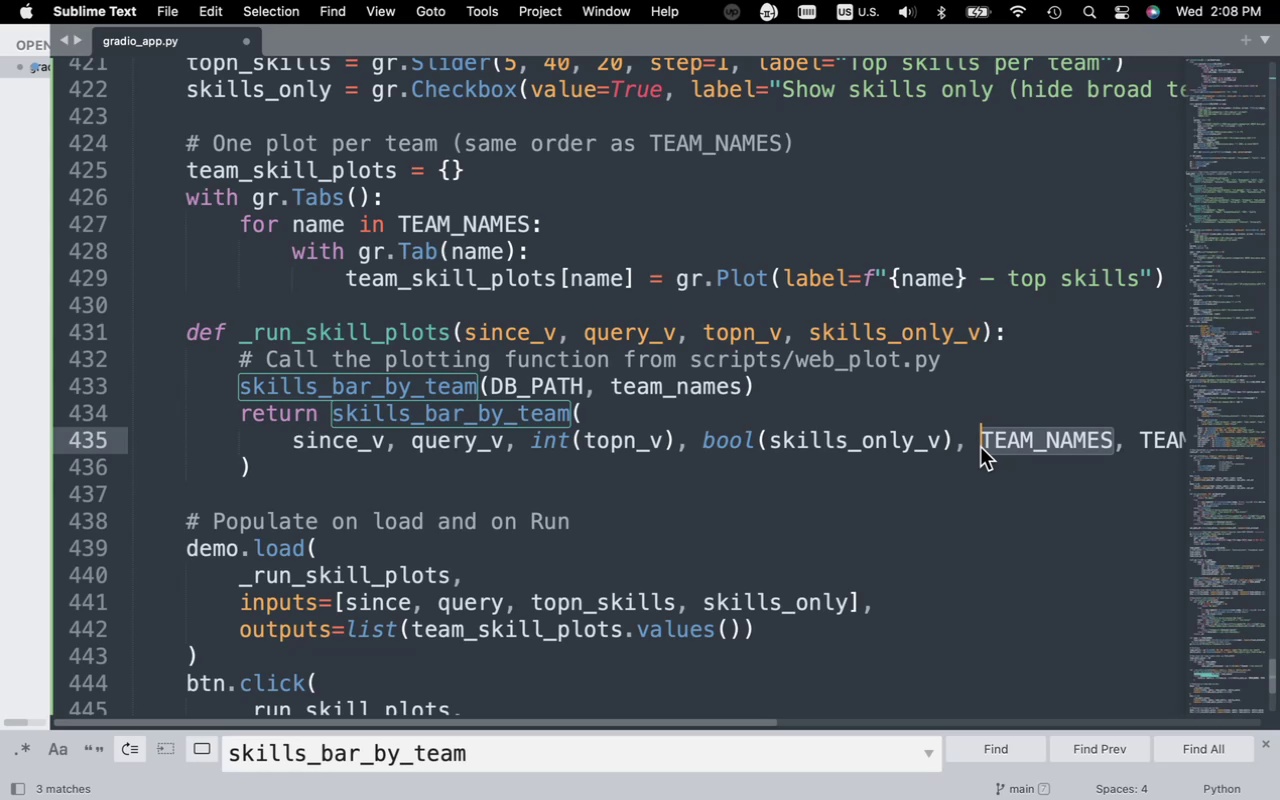 
key(Meta+C)
 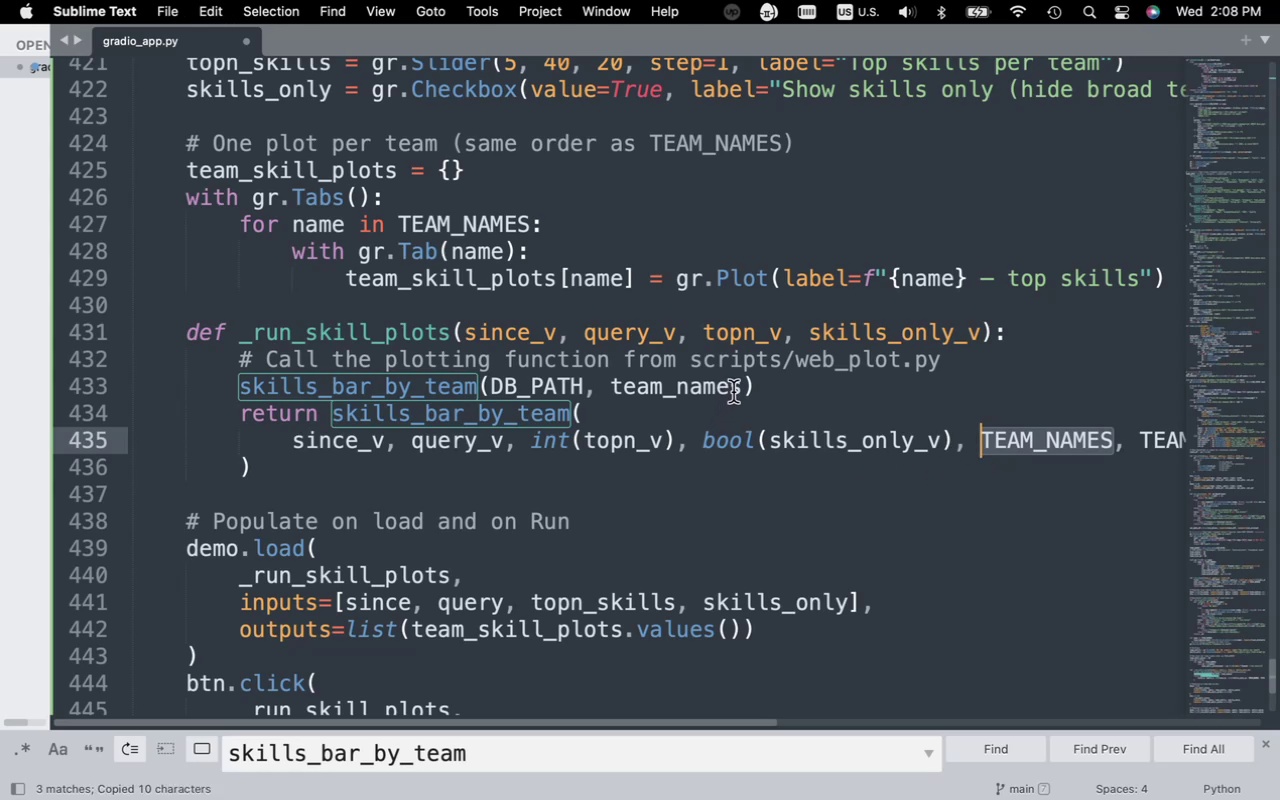 
left_click_drag(start_coordinate=[743, 390], to_coordinate=[612, 386])
 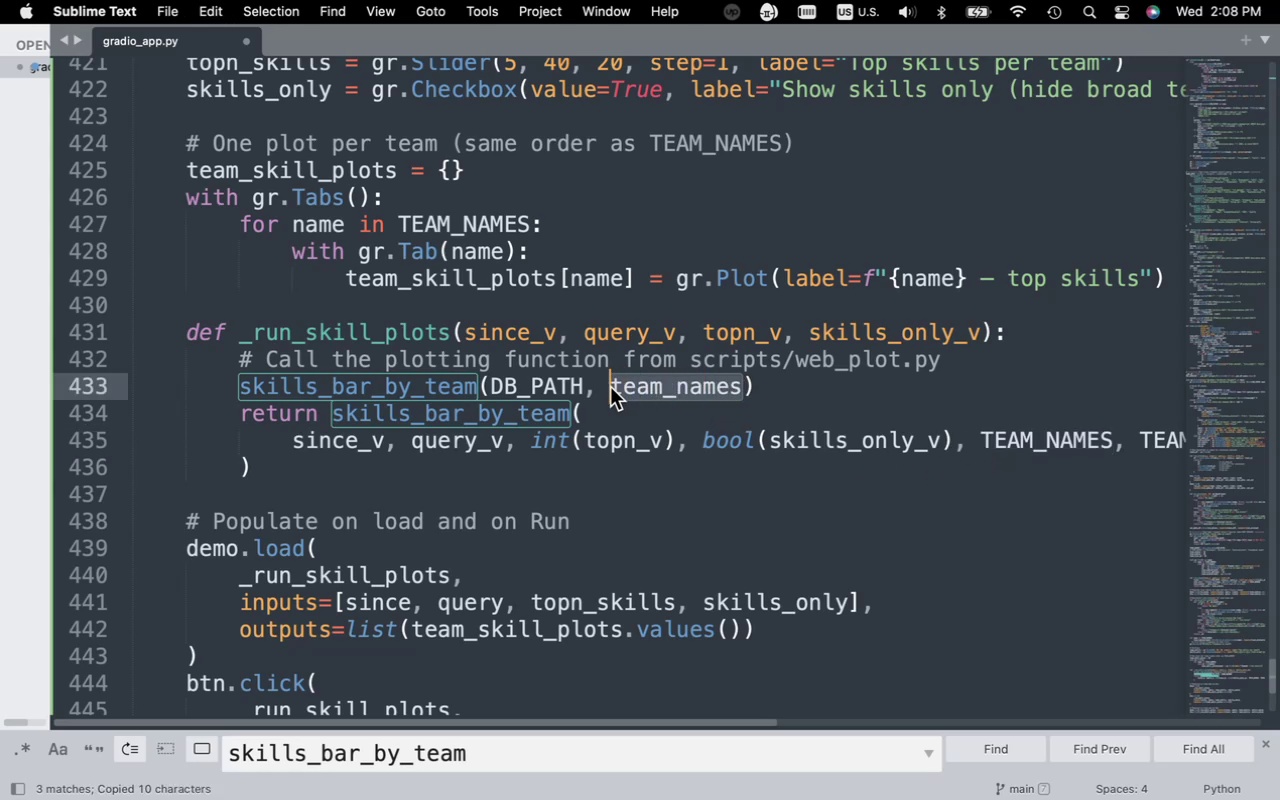 
key(Meta+V)
 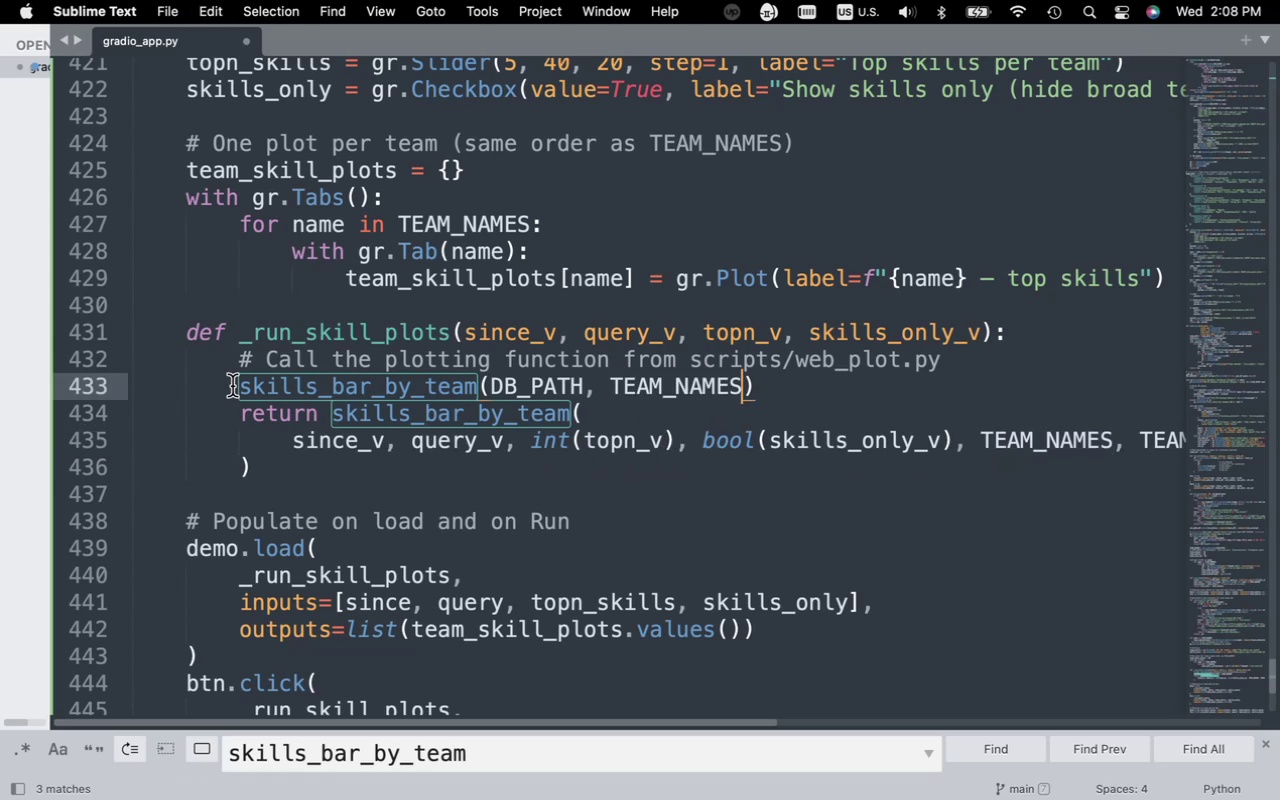 
left_click([236, 389])
 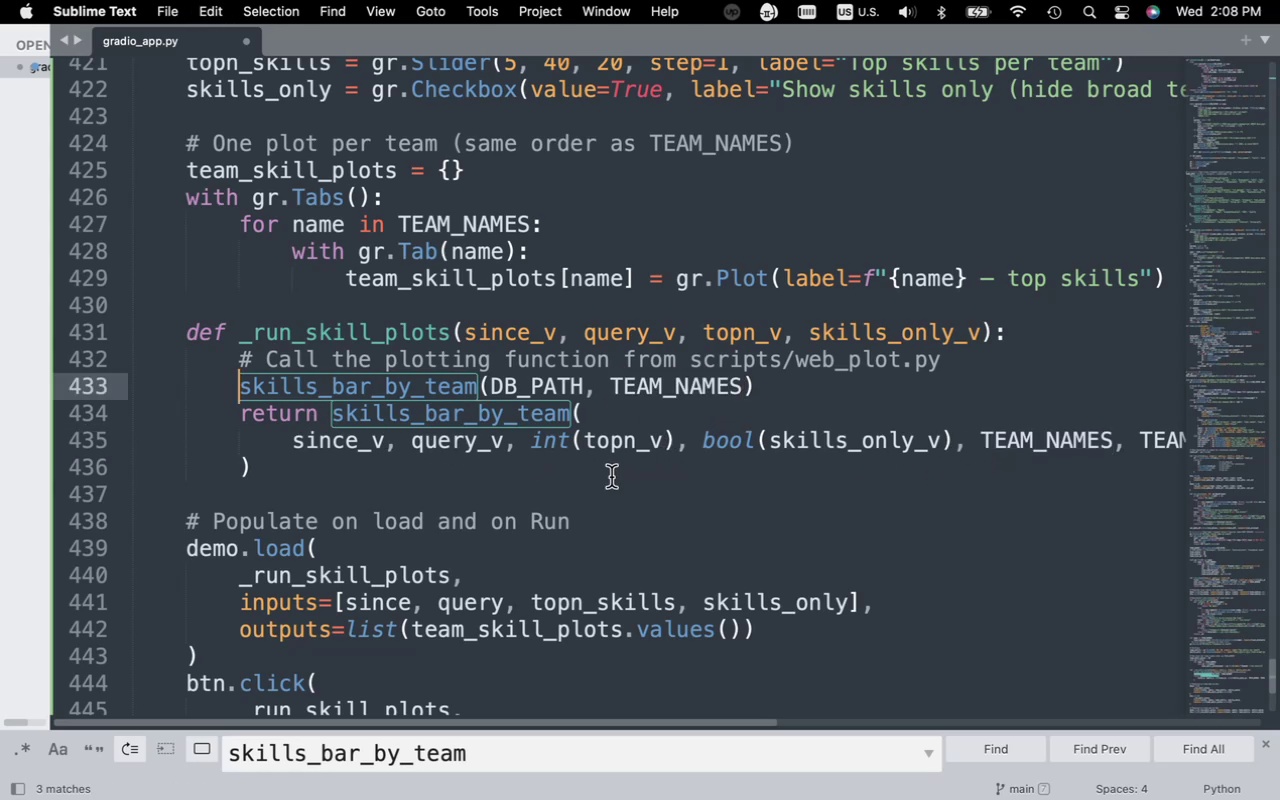 
type(return )
 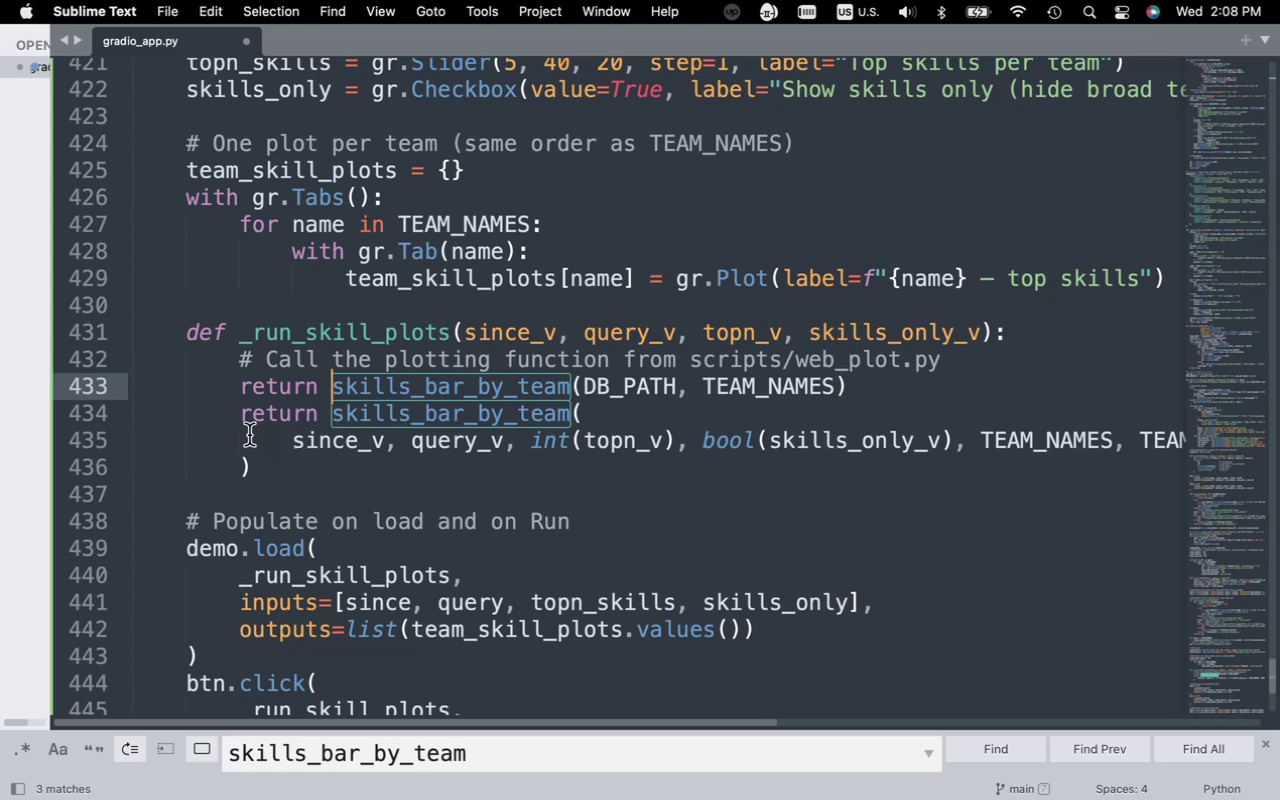 
left_click([241, 419])
 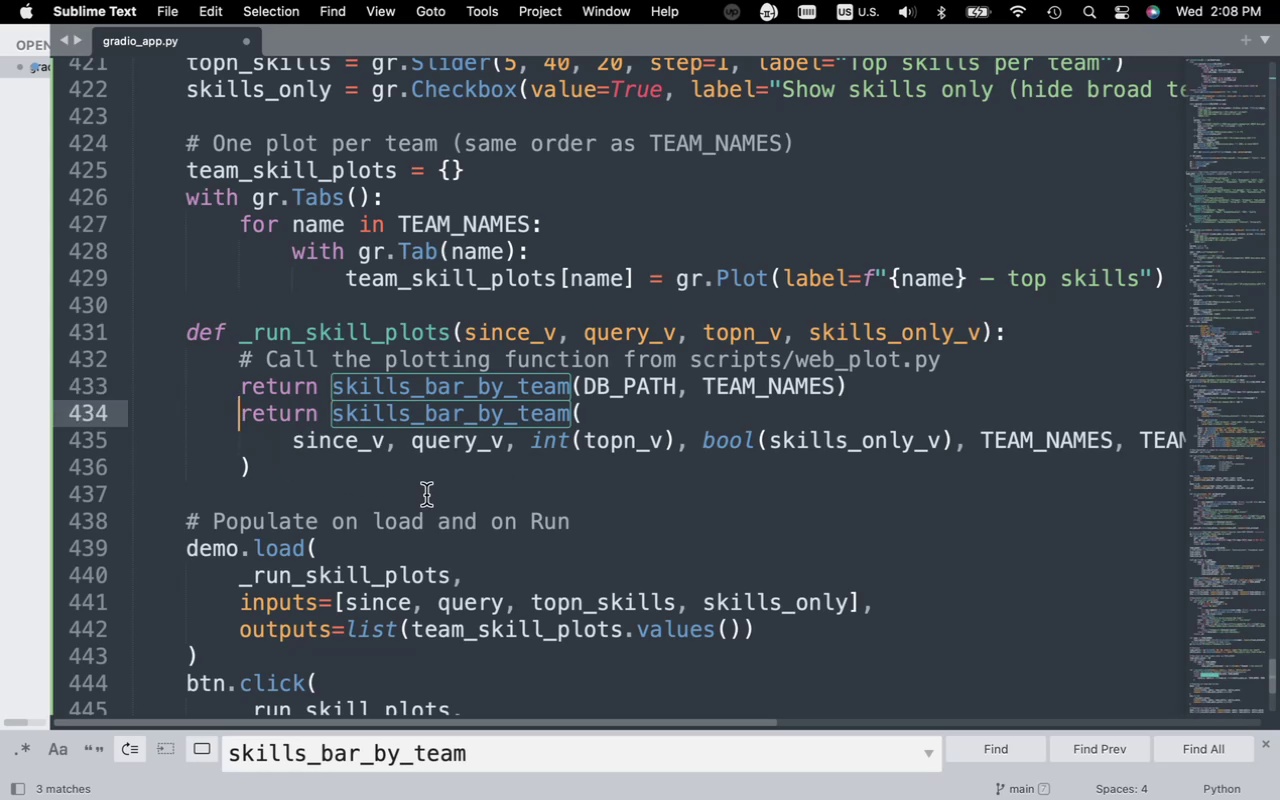 
key(Shift+3)
 